 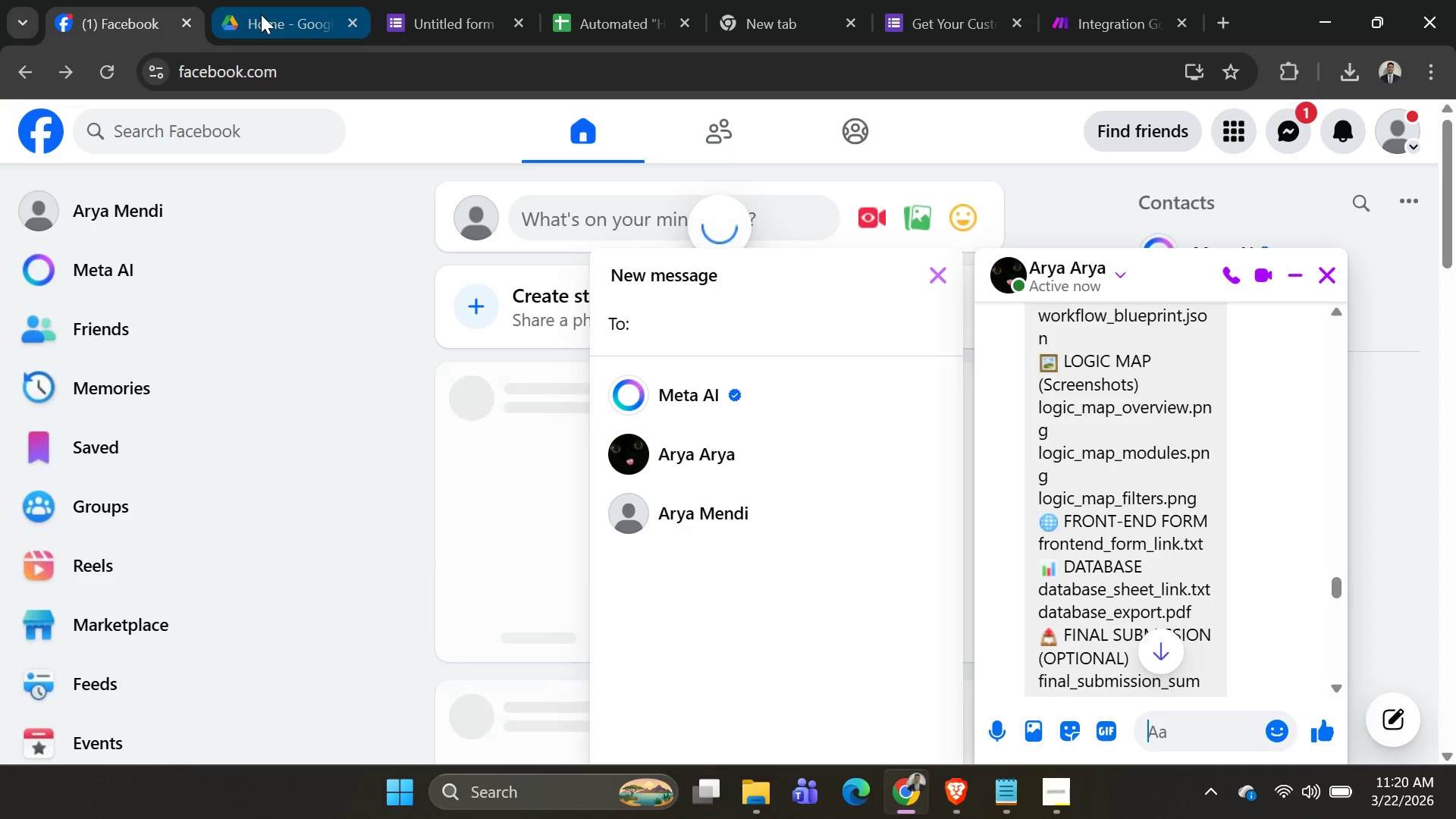 
left_click([449, 24])
 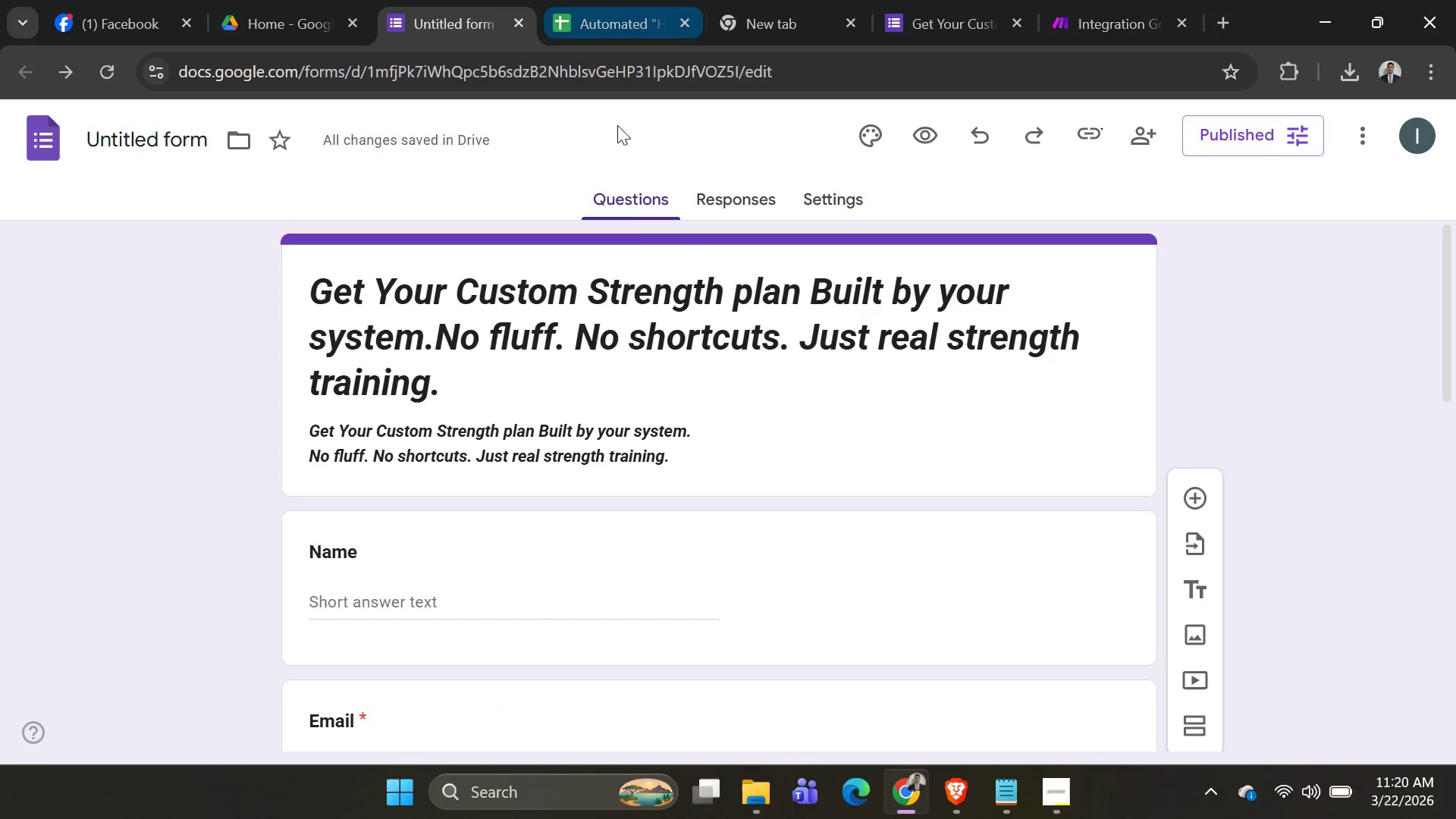 
scroll: coordinate [633, 556], scroll_direction: down, amount: 10.0
 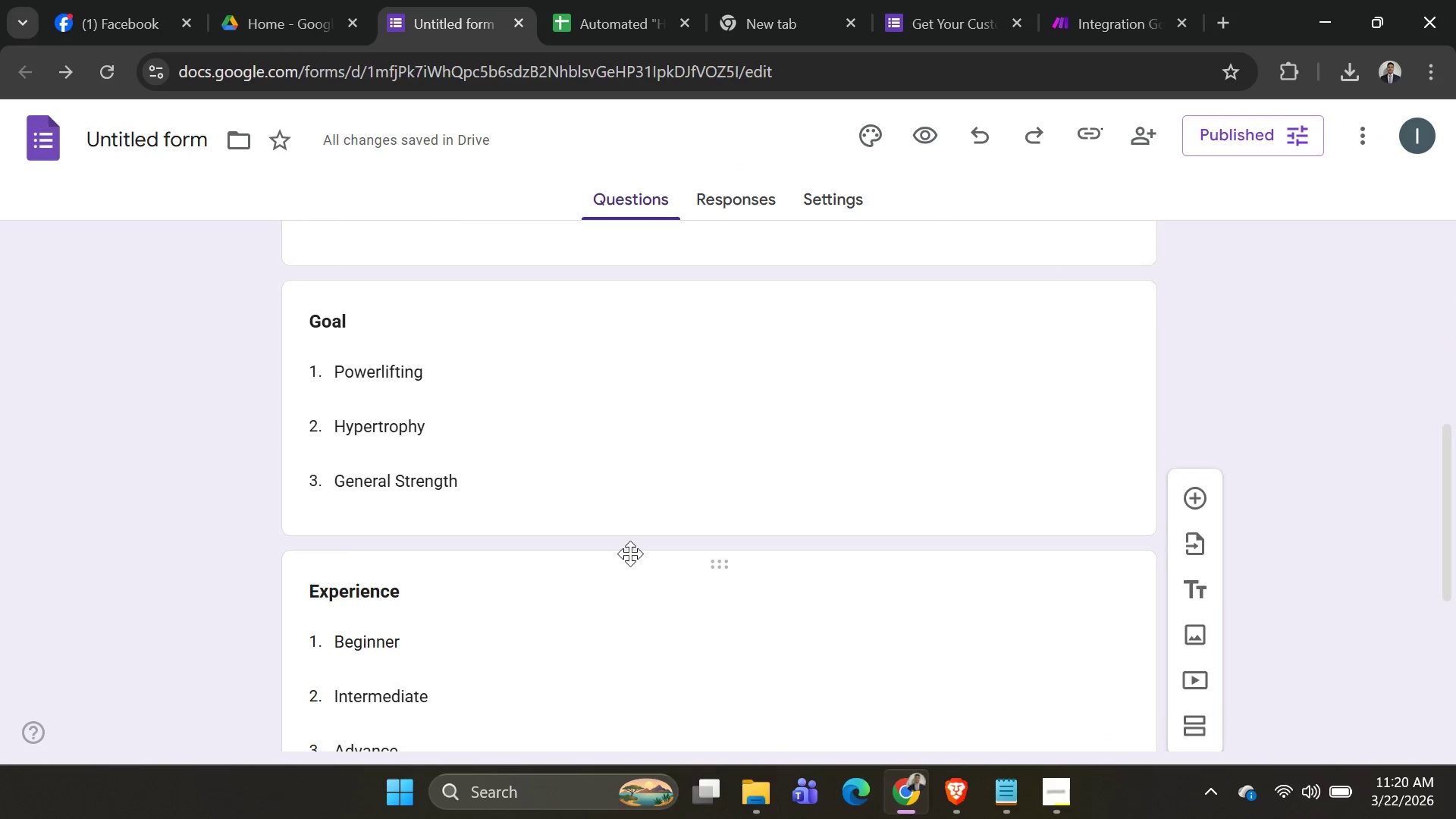 
scroll: coordinate [615, 513], scroll_direction: up, amount: 3.0
 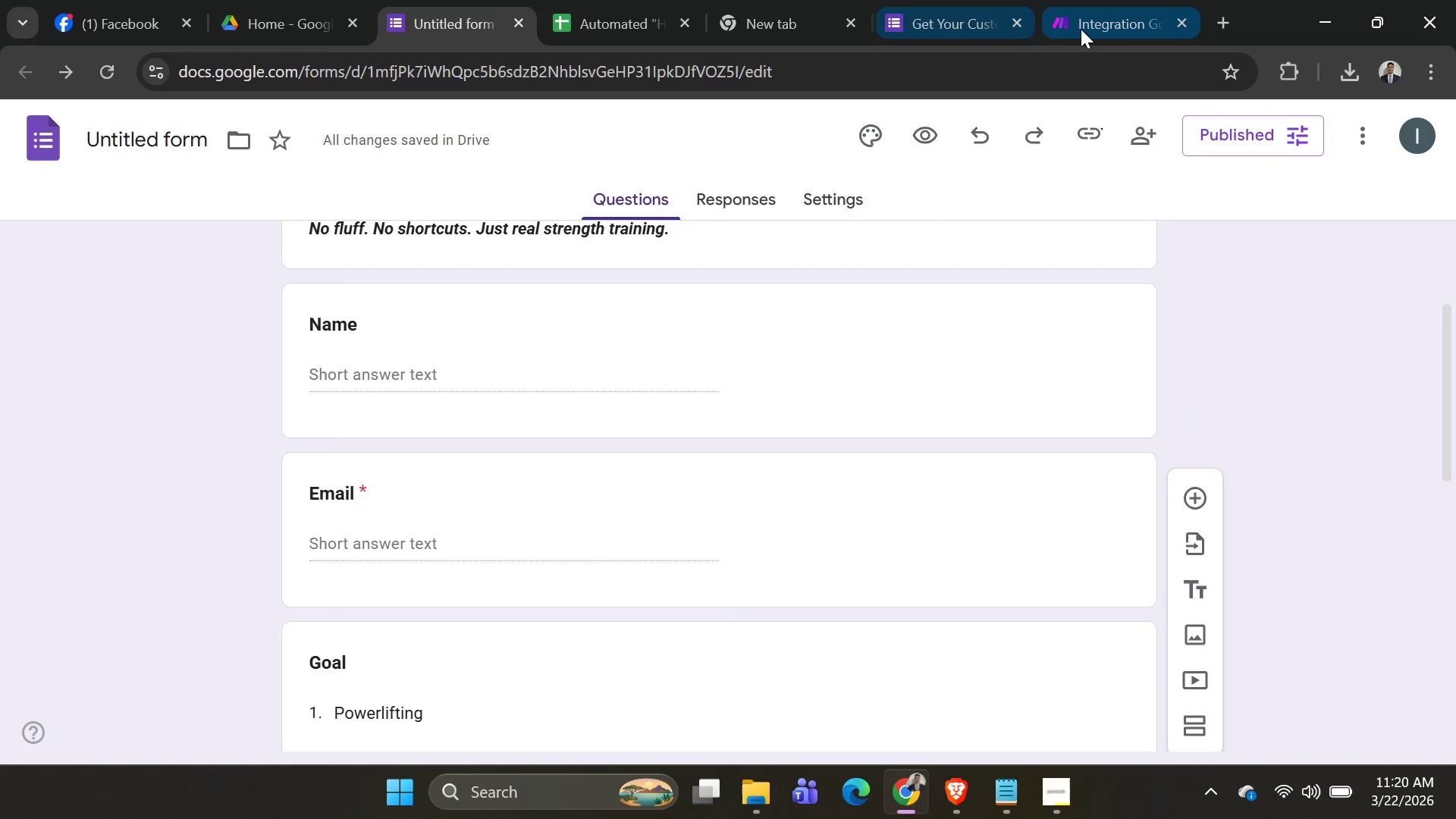 
left_click([1093, 20])
 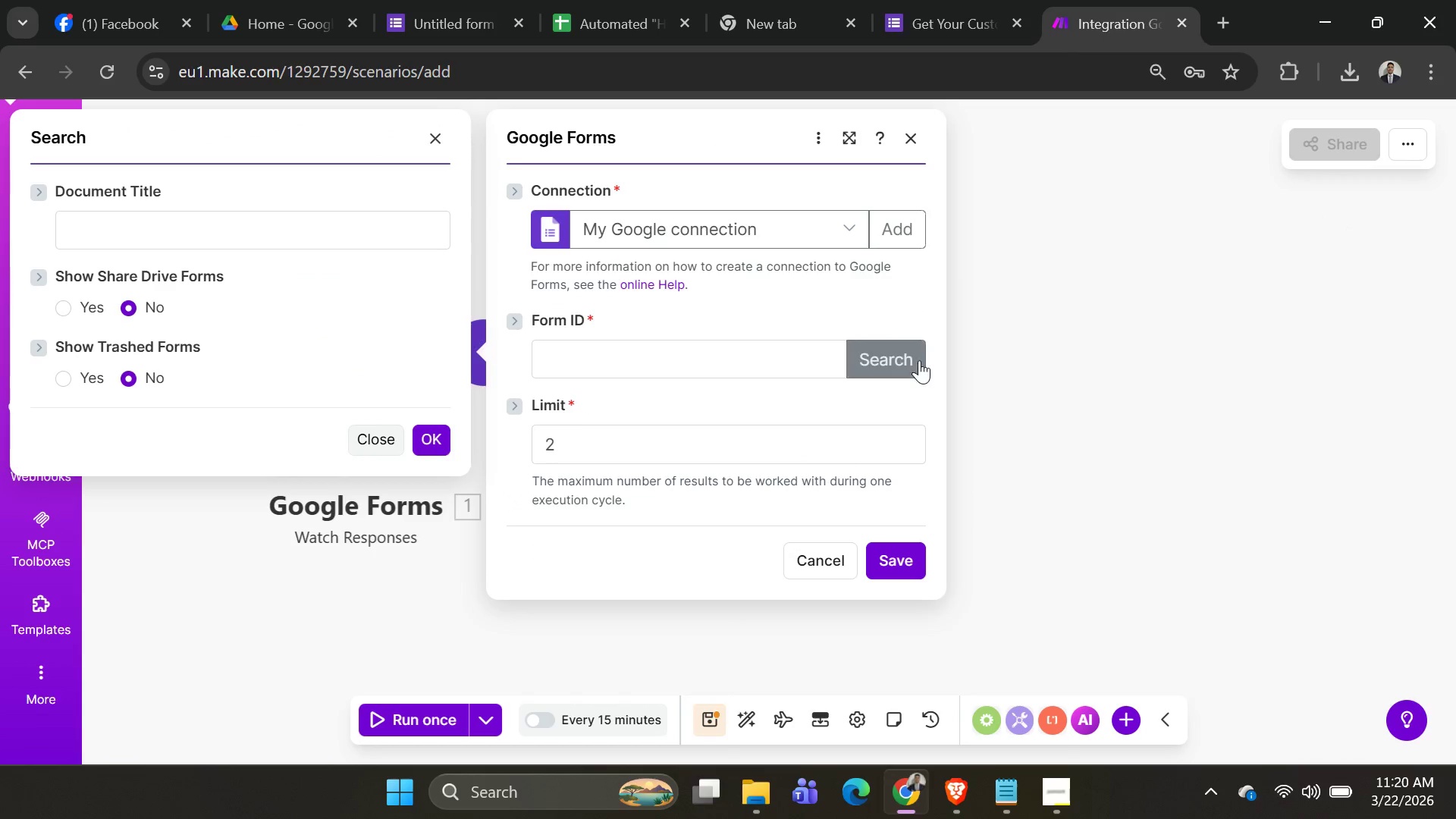 
left_click([792, 359])
 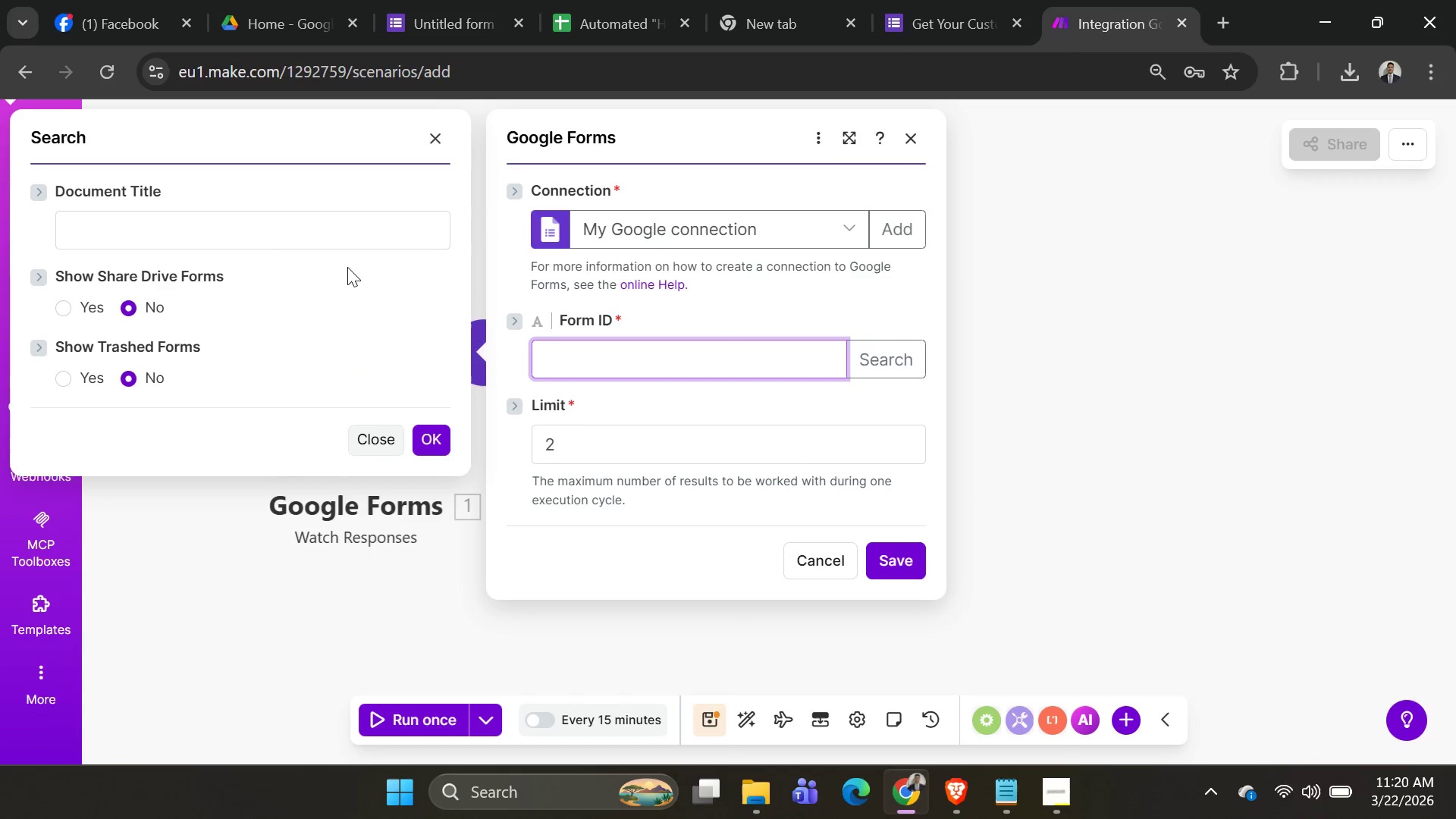 
left_click([293, 240])
 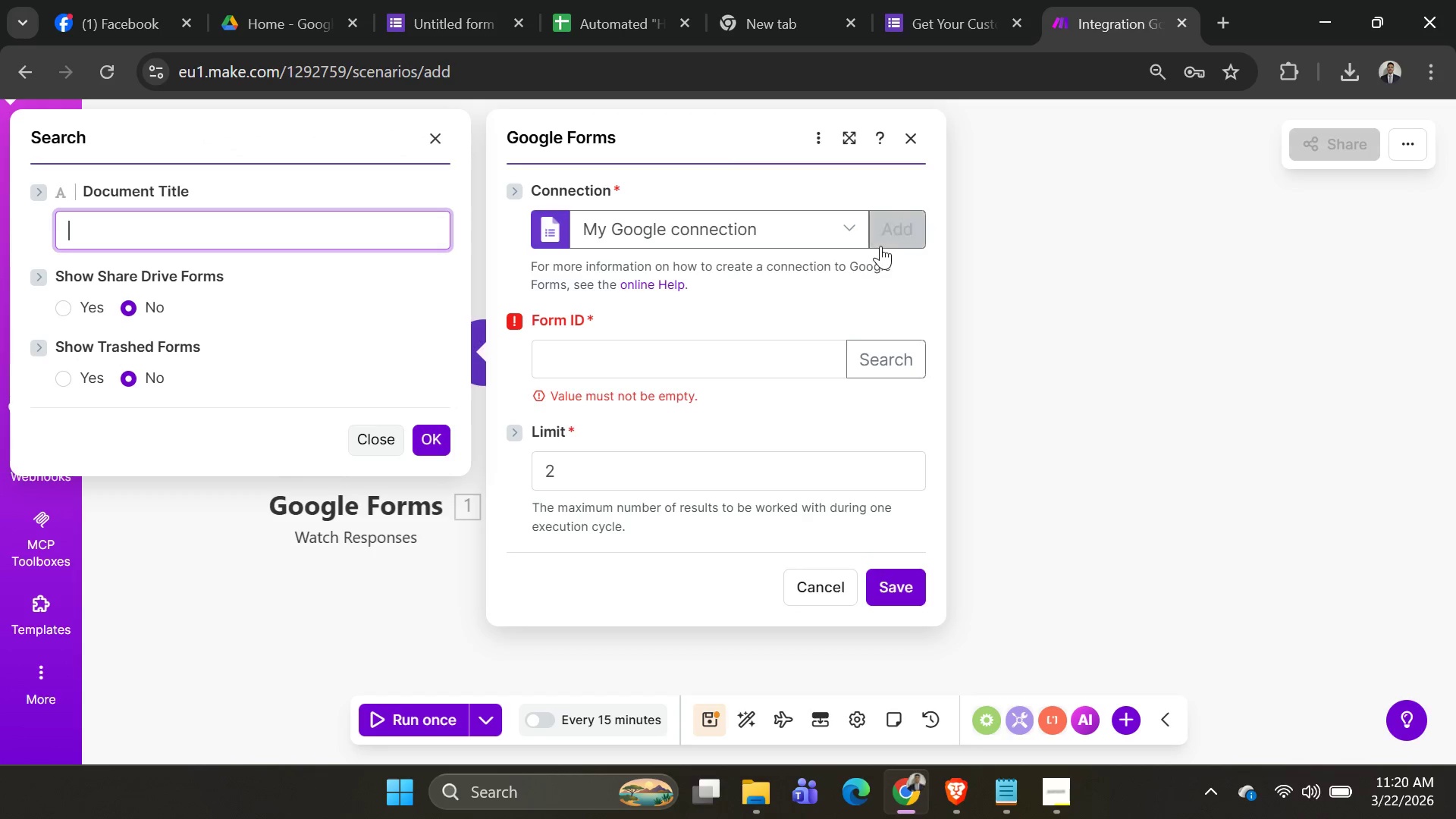 
left_click([841, 225])
 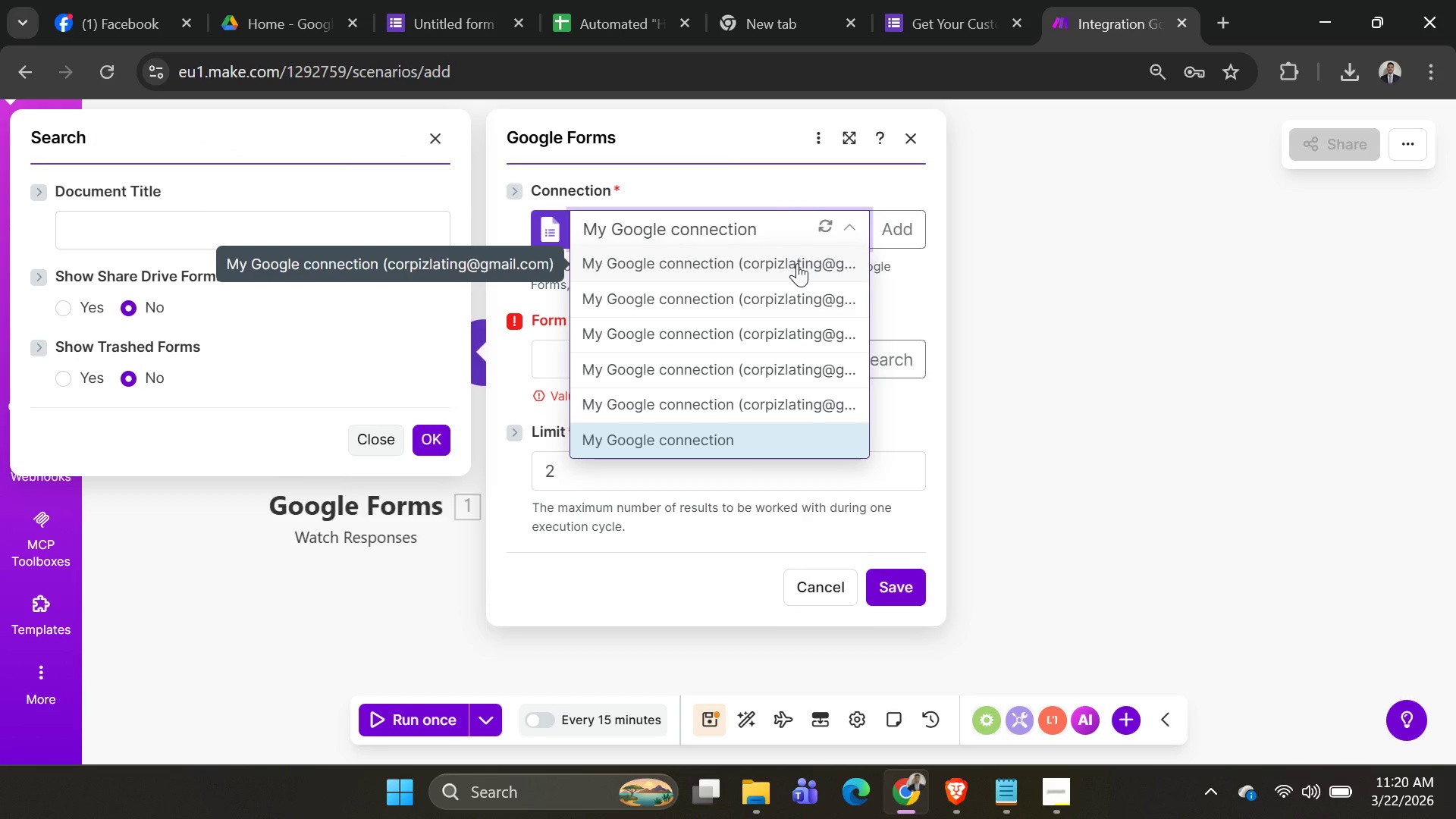 
left_click([795, 263])
 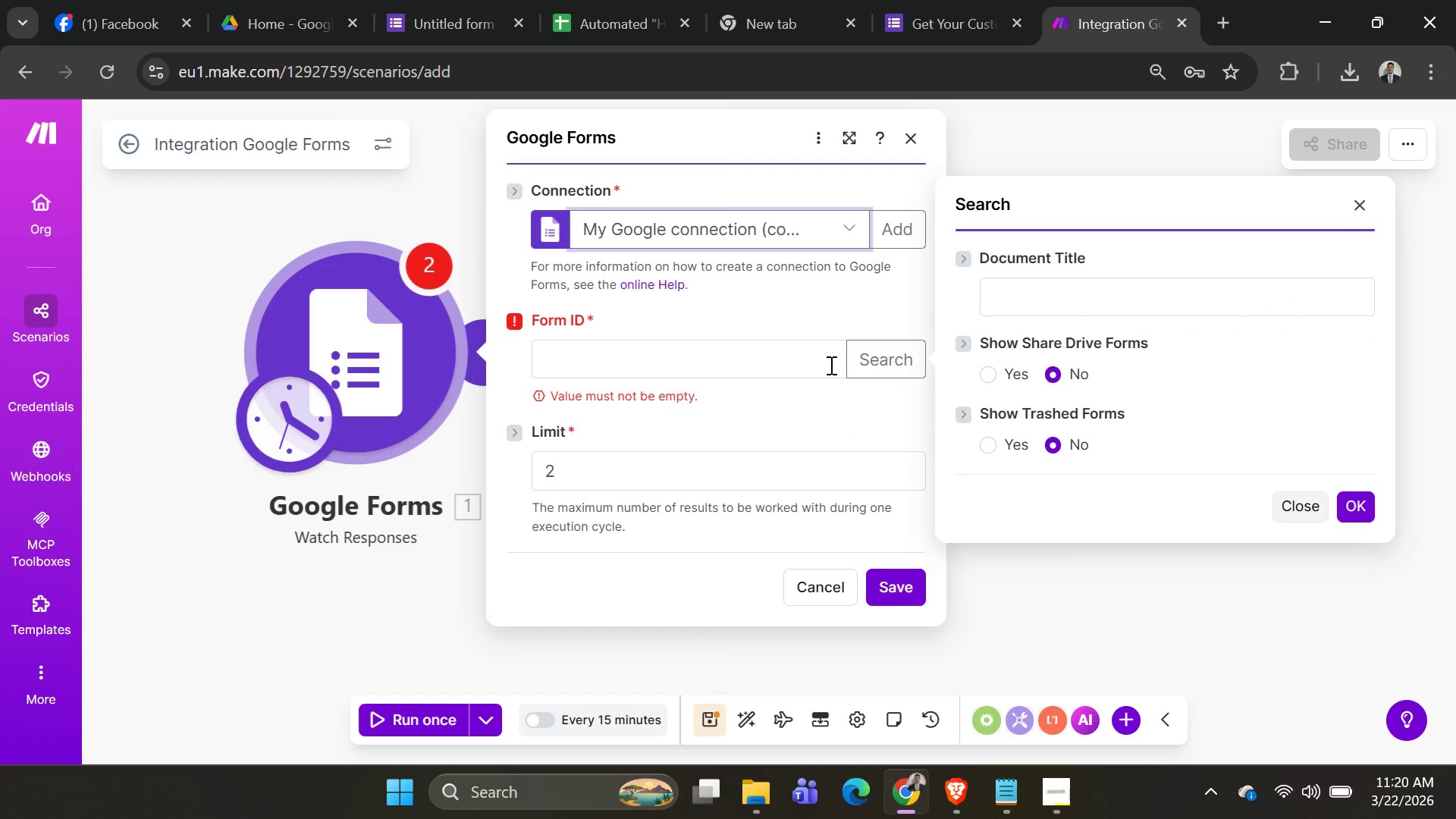 
left_click([814, 363])
 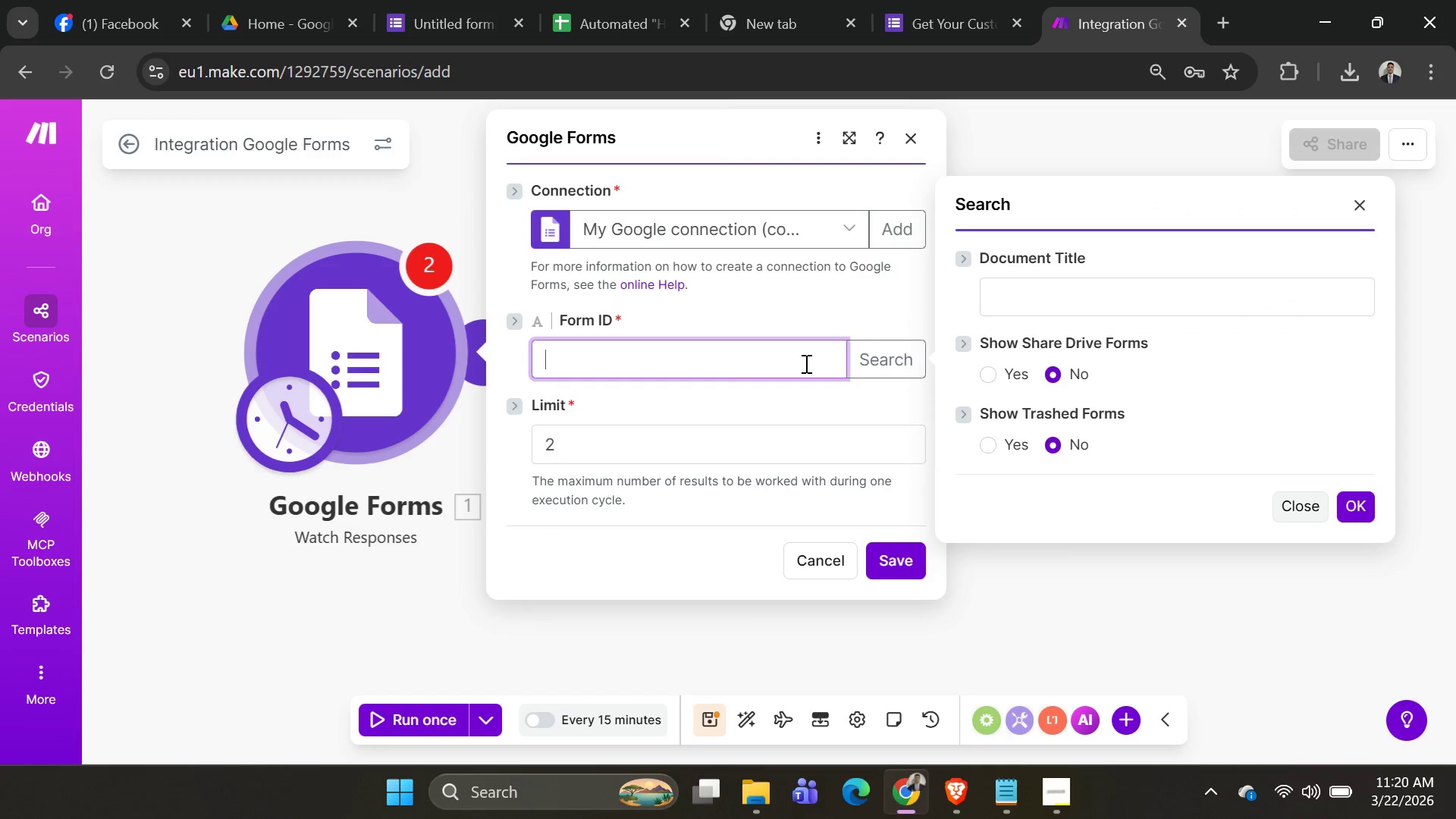 
key(Alt+AltLeft)
 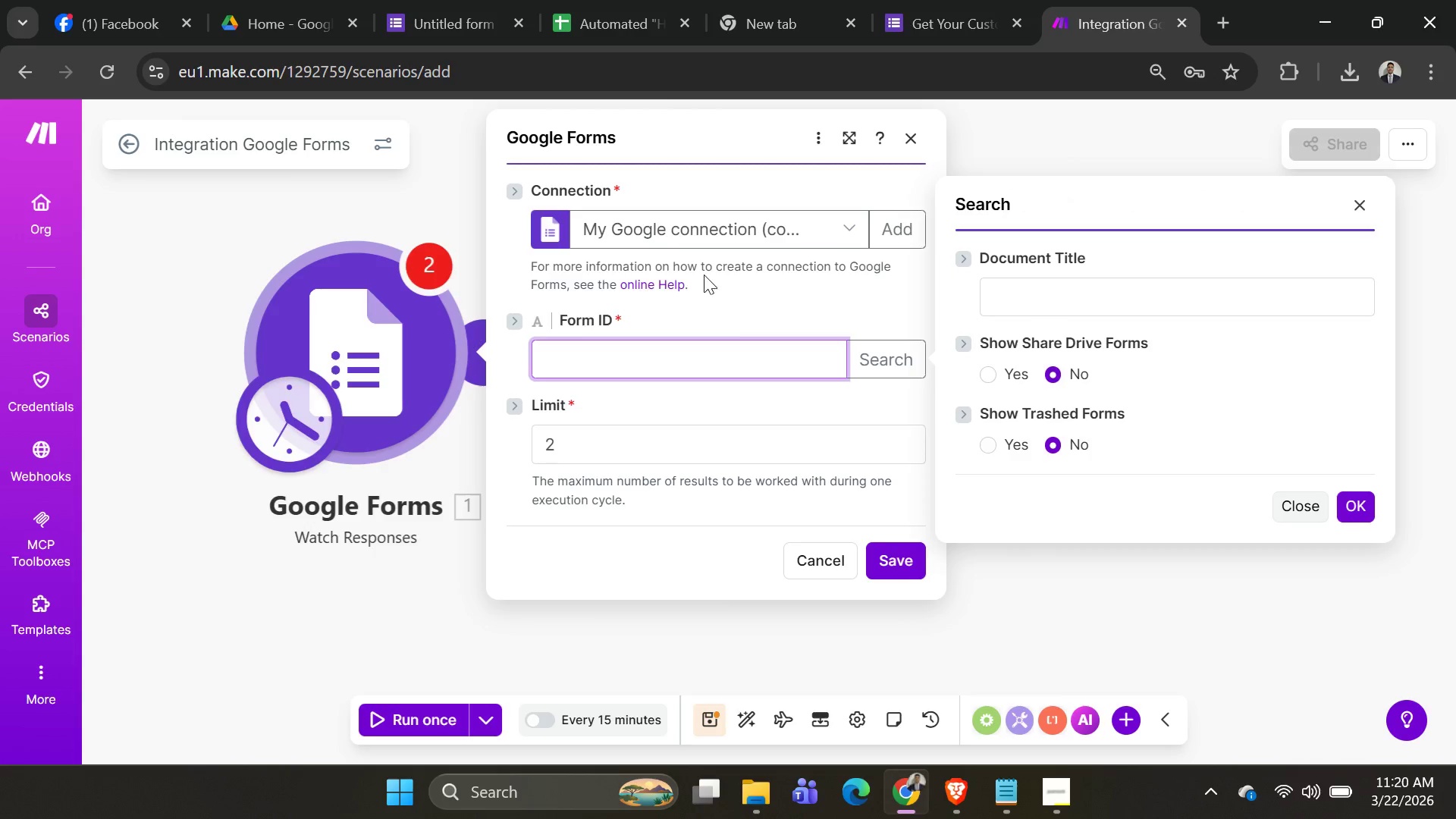 
key(Alt+Tab)
 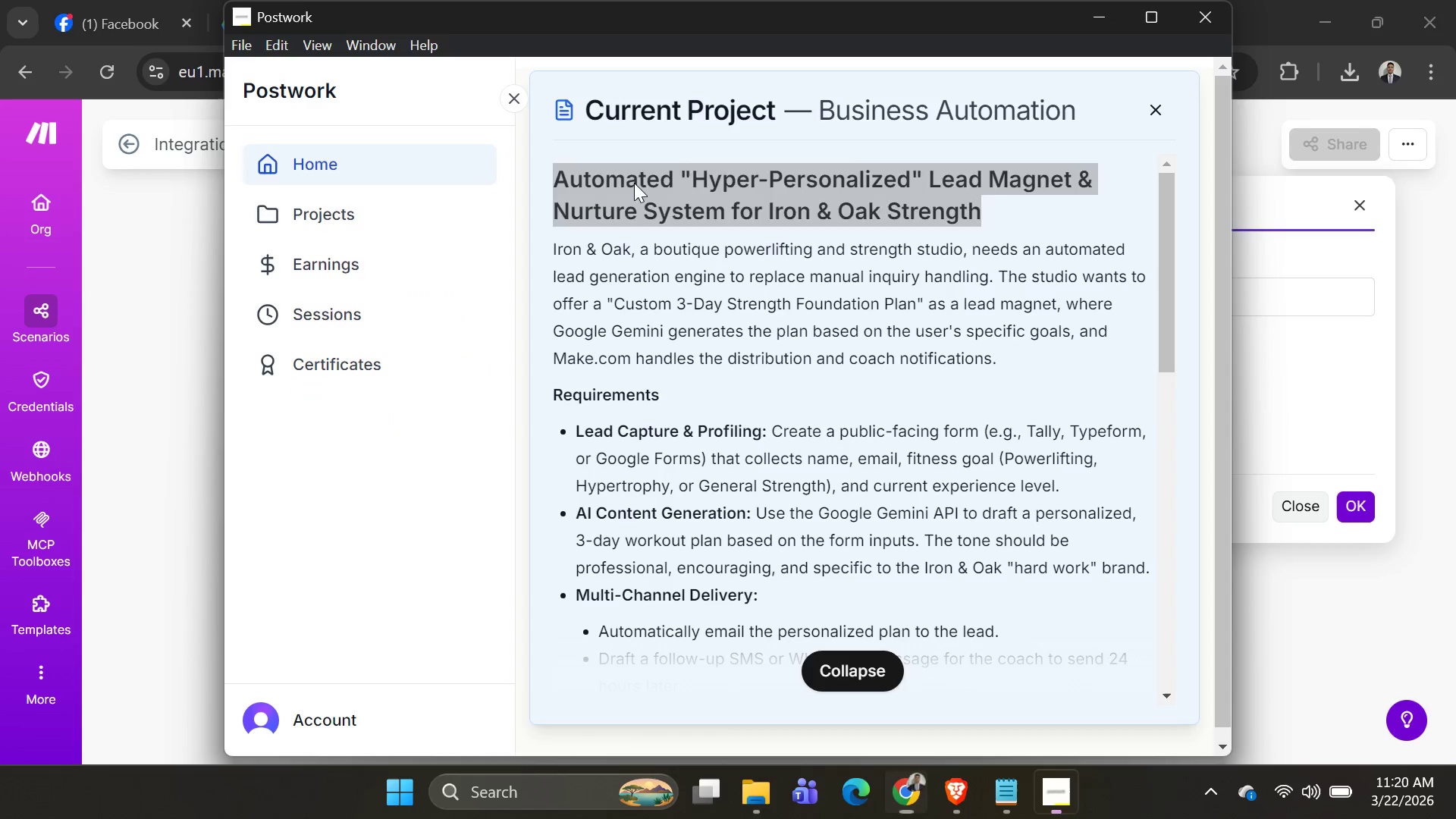 
key(Alt+AltLeft)
 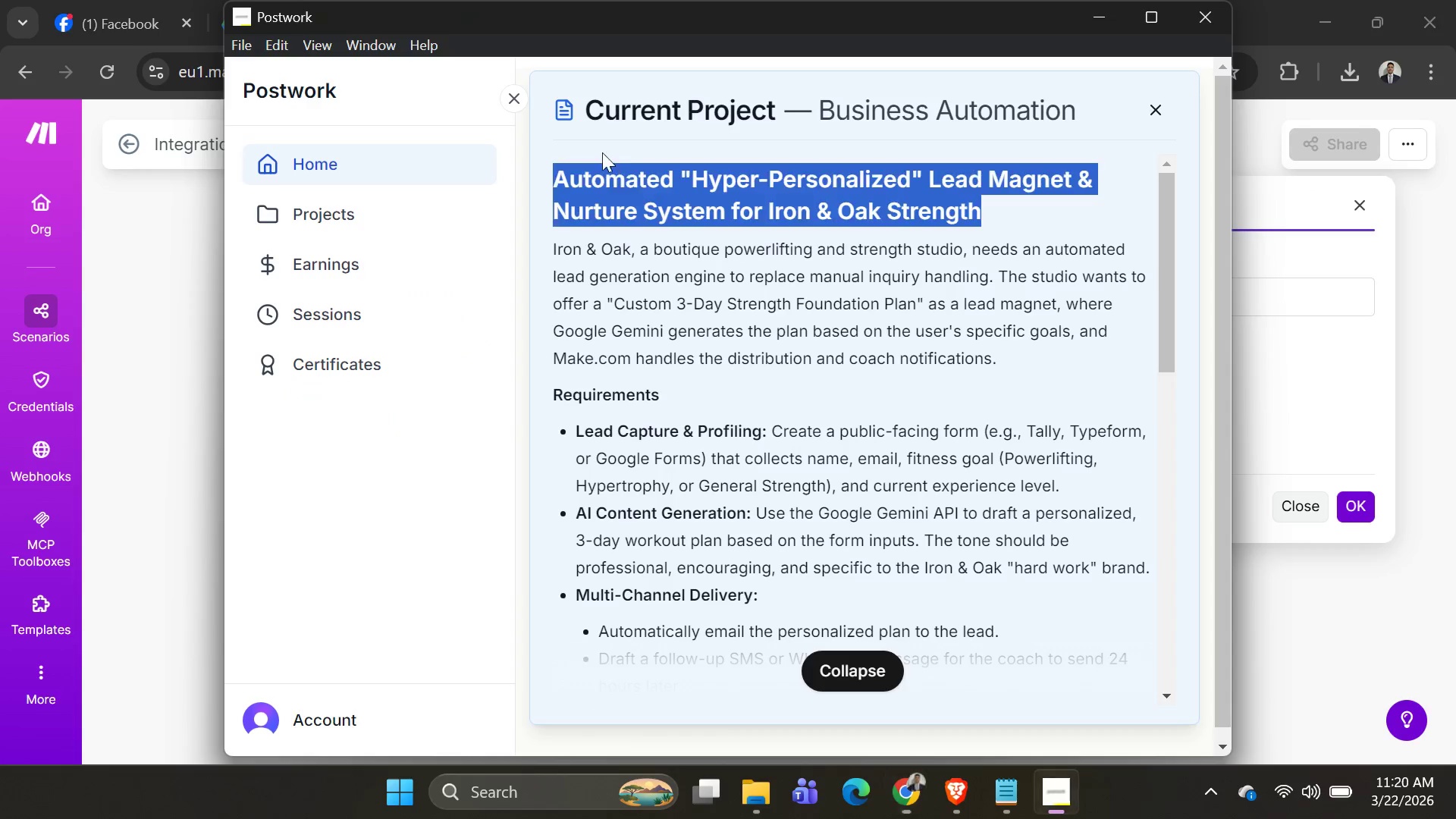 
key(Alt+Tab)
 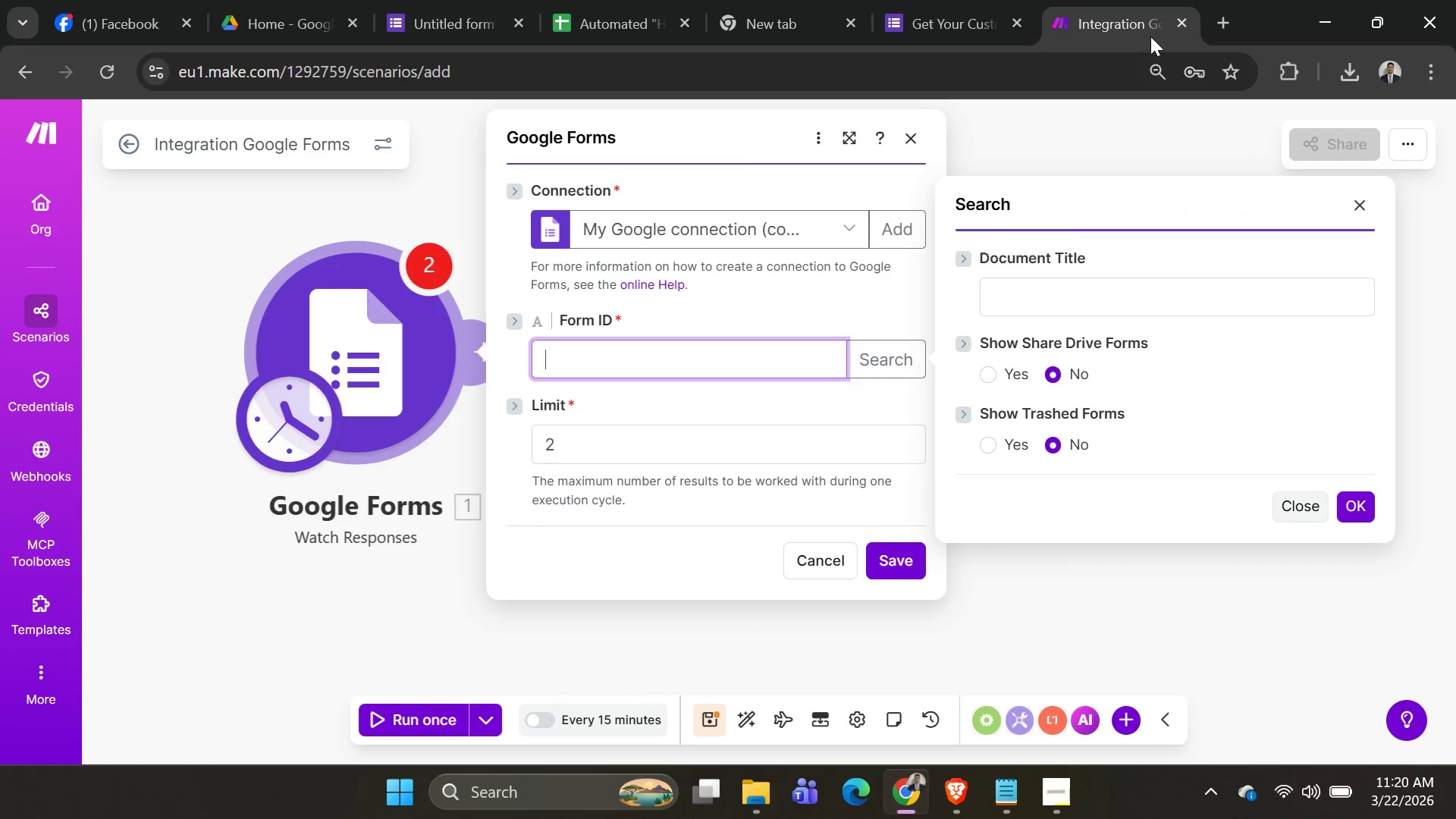 
left_click([942, 18])
 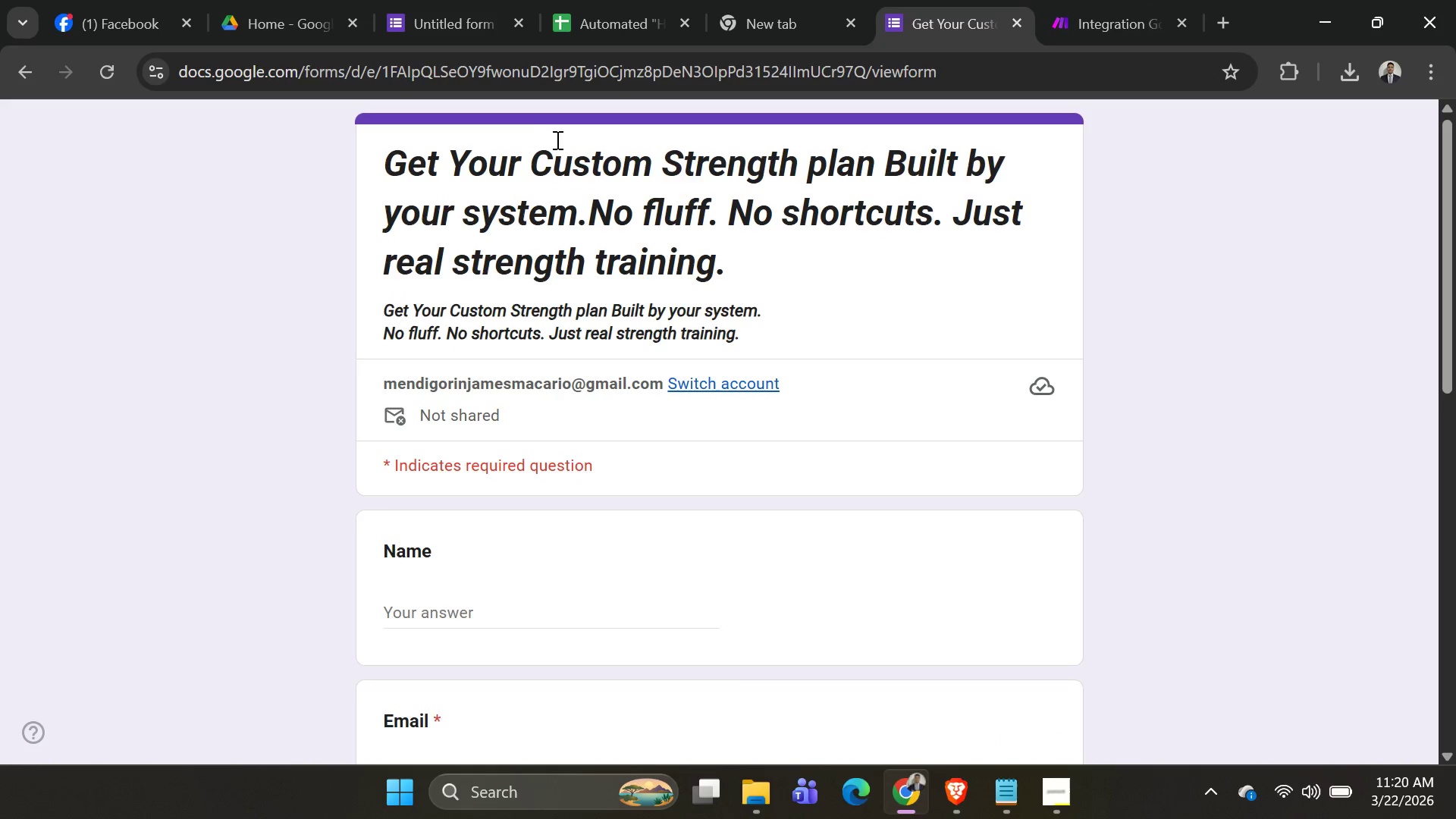 
left_click([548, 67])
 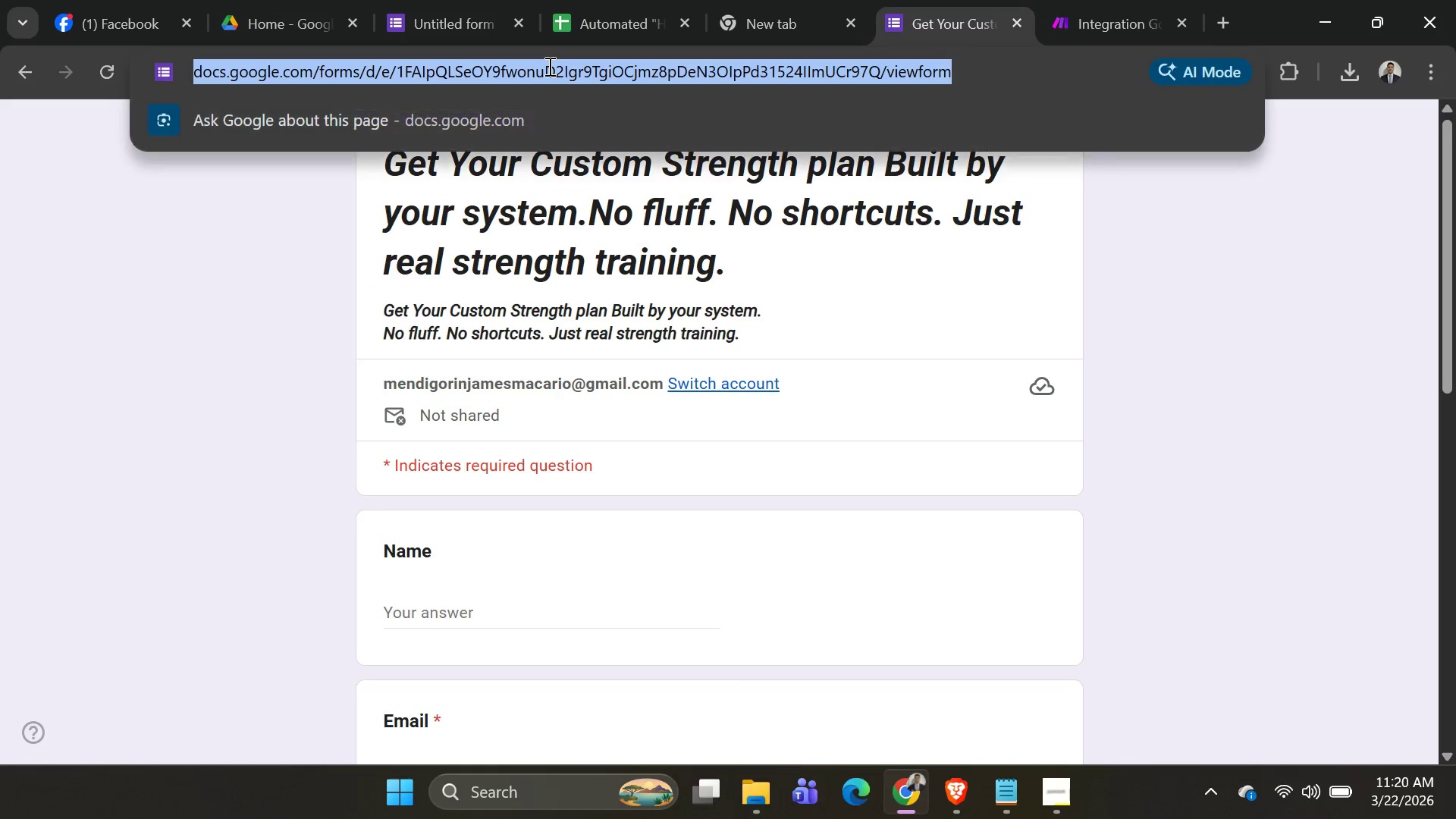 
key(Control+C)
 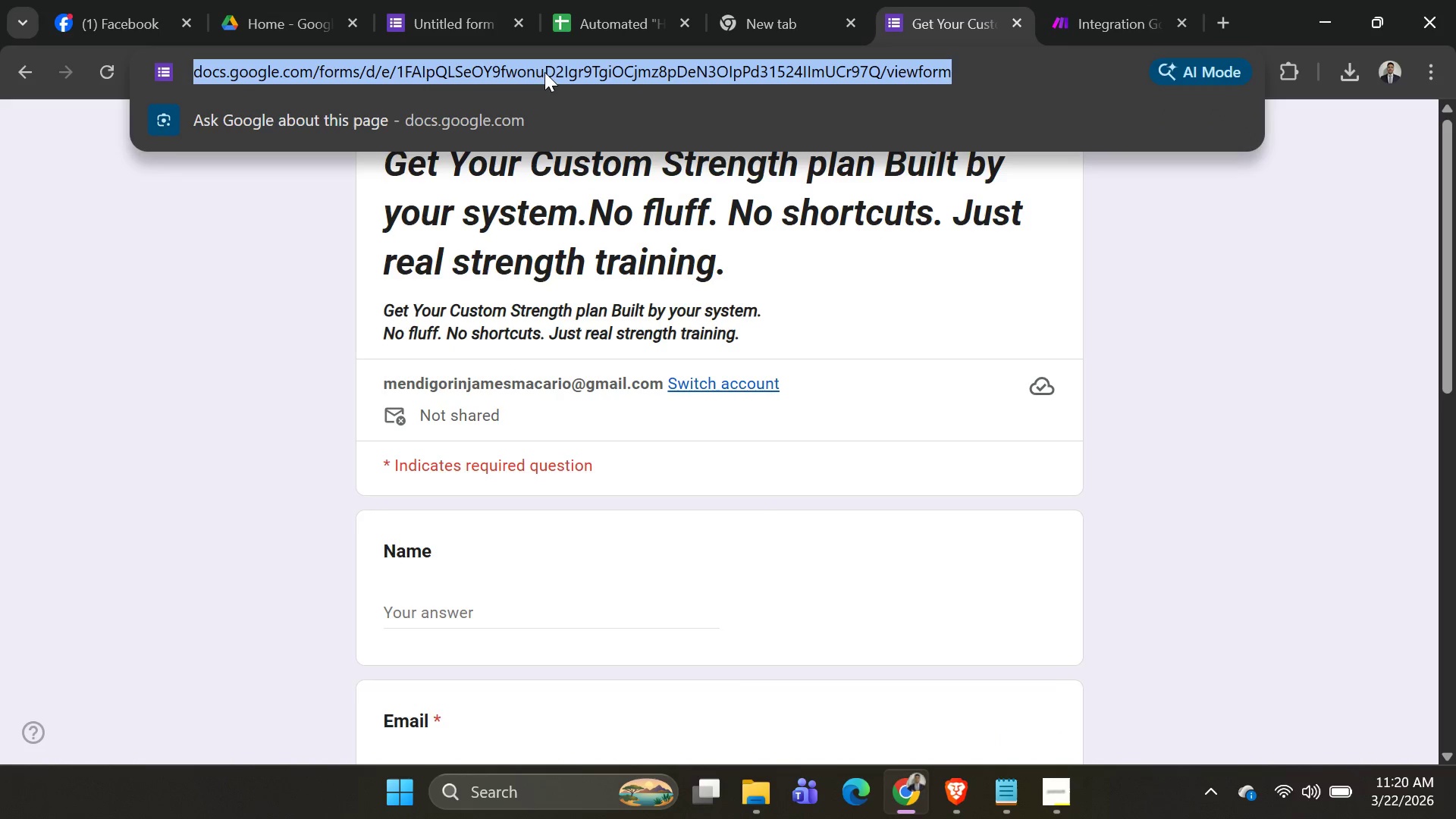 
key(Control+C)
 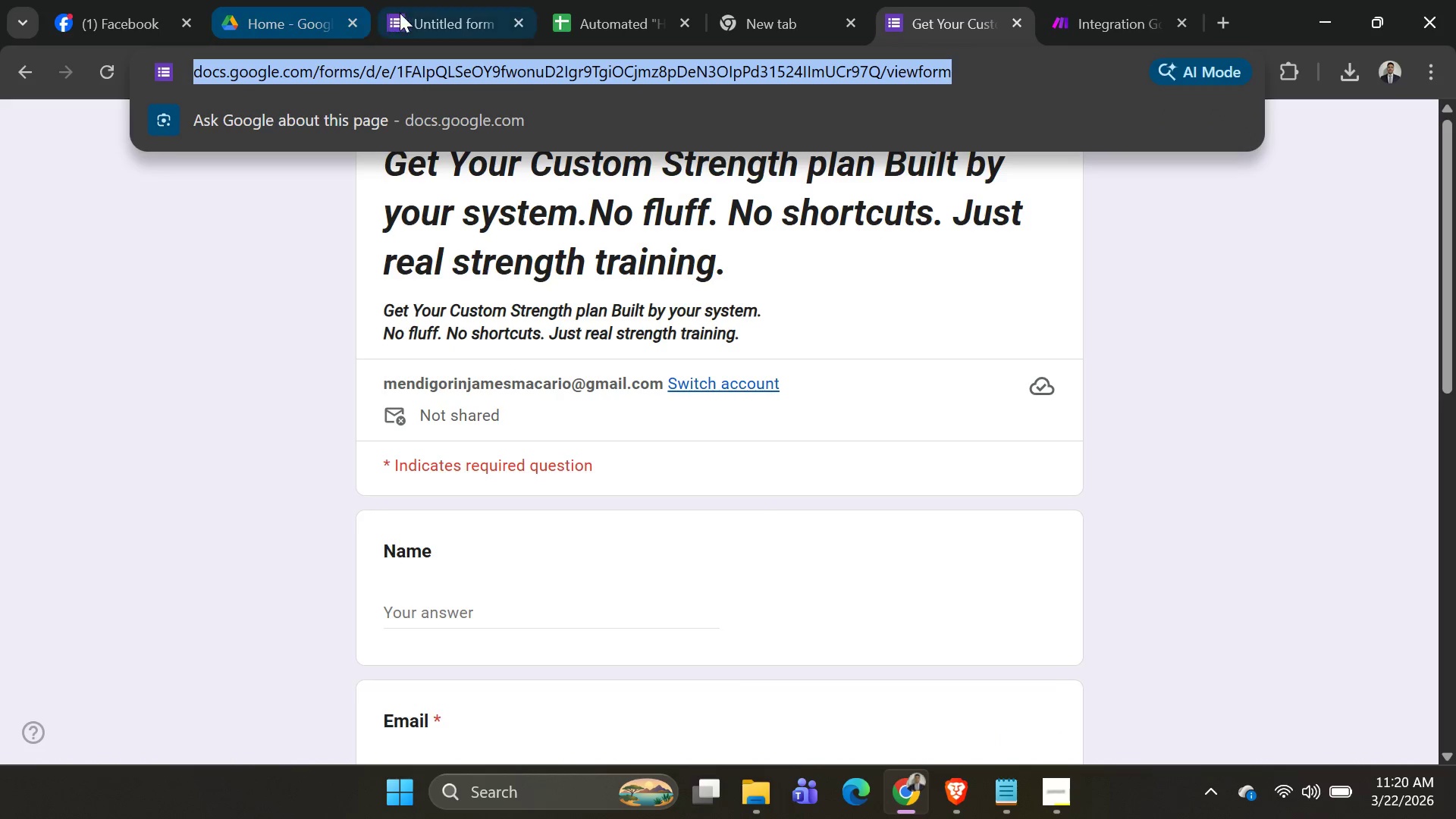 
left_click([422, 14])
 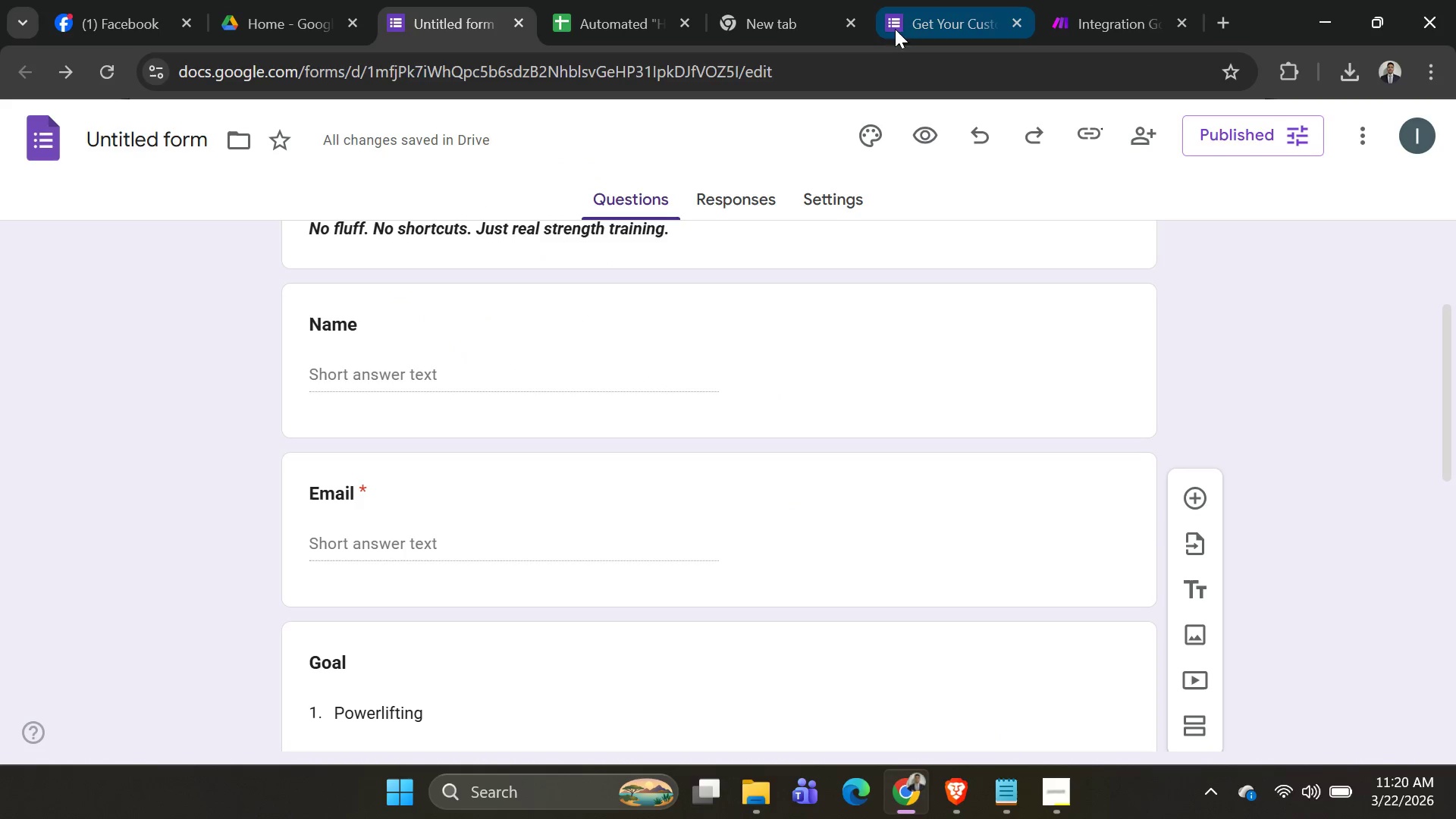 
scroll: coordinate [1112, 273], scroll_direction: up, amount: 4.0
 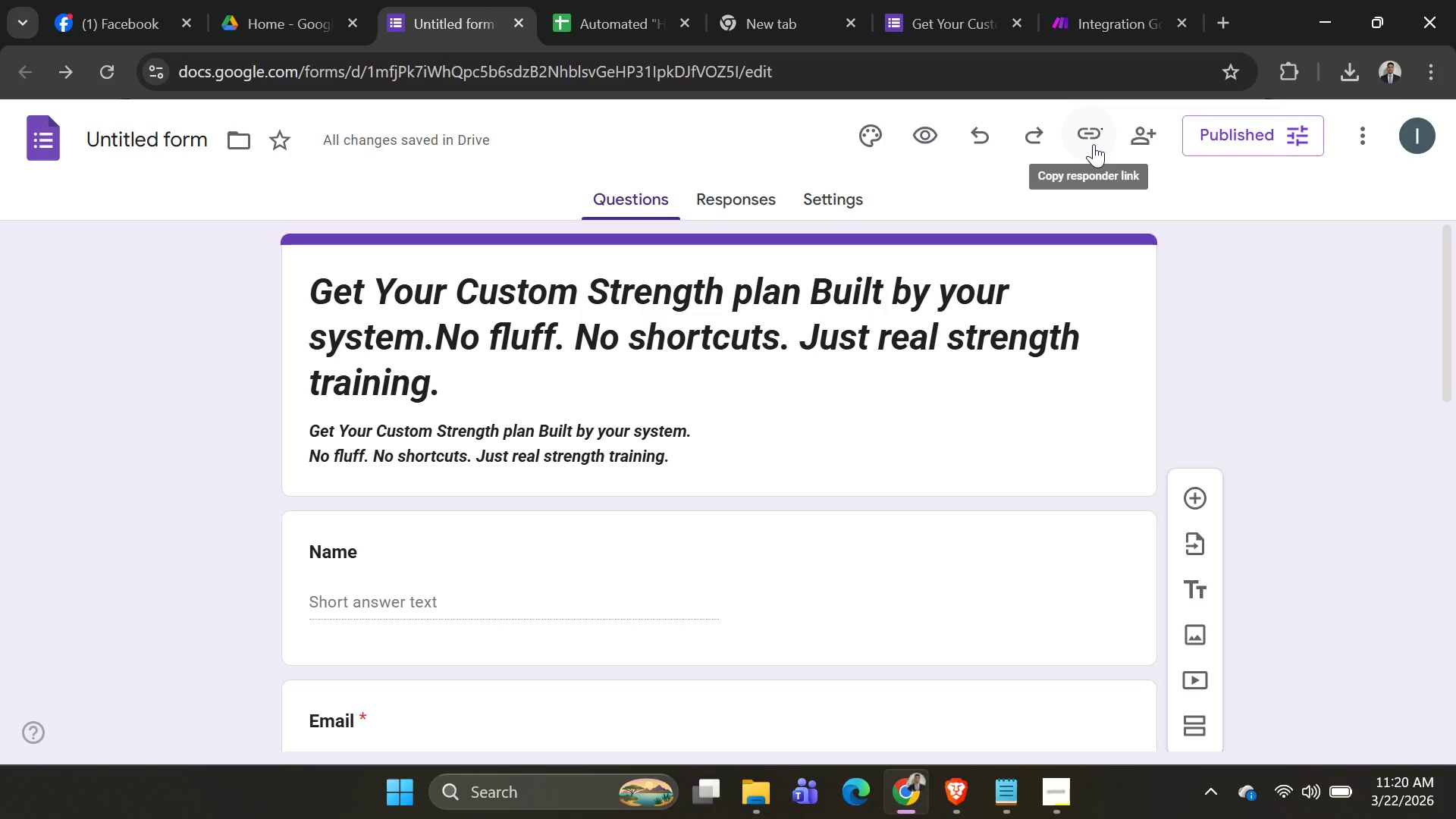 
left_click([1094, 144])
 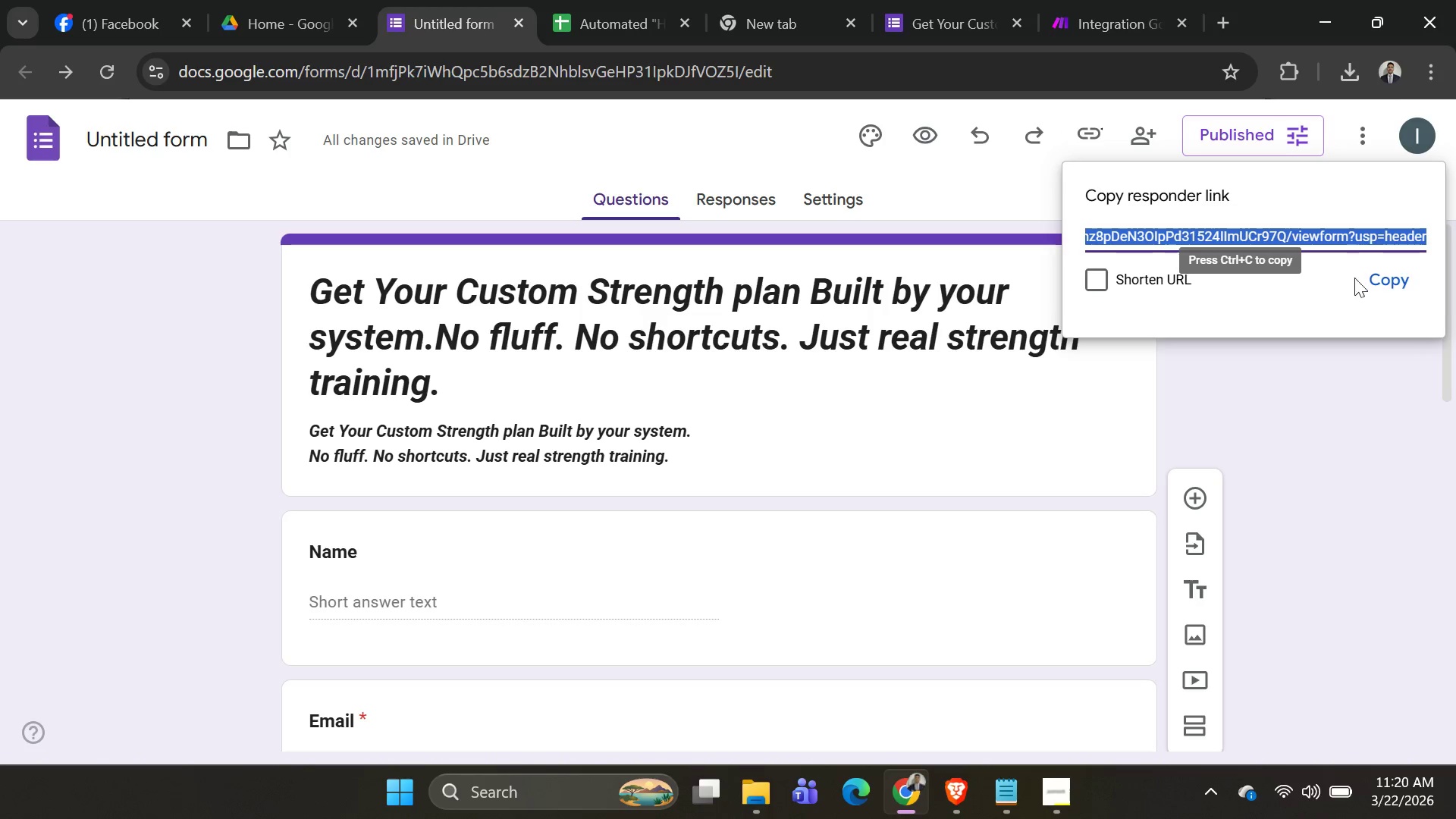 
left_click([1376, 275])
 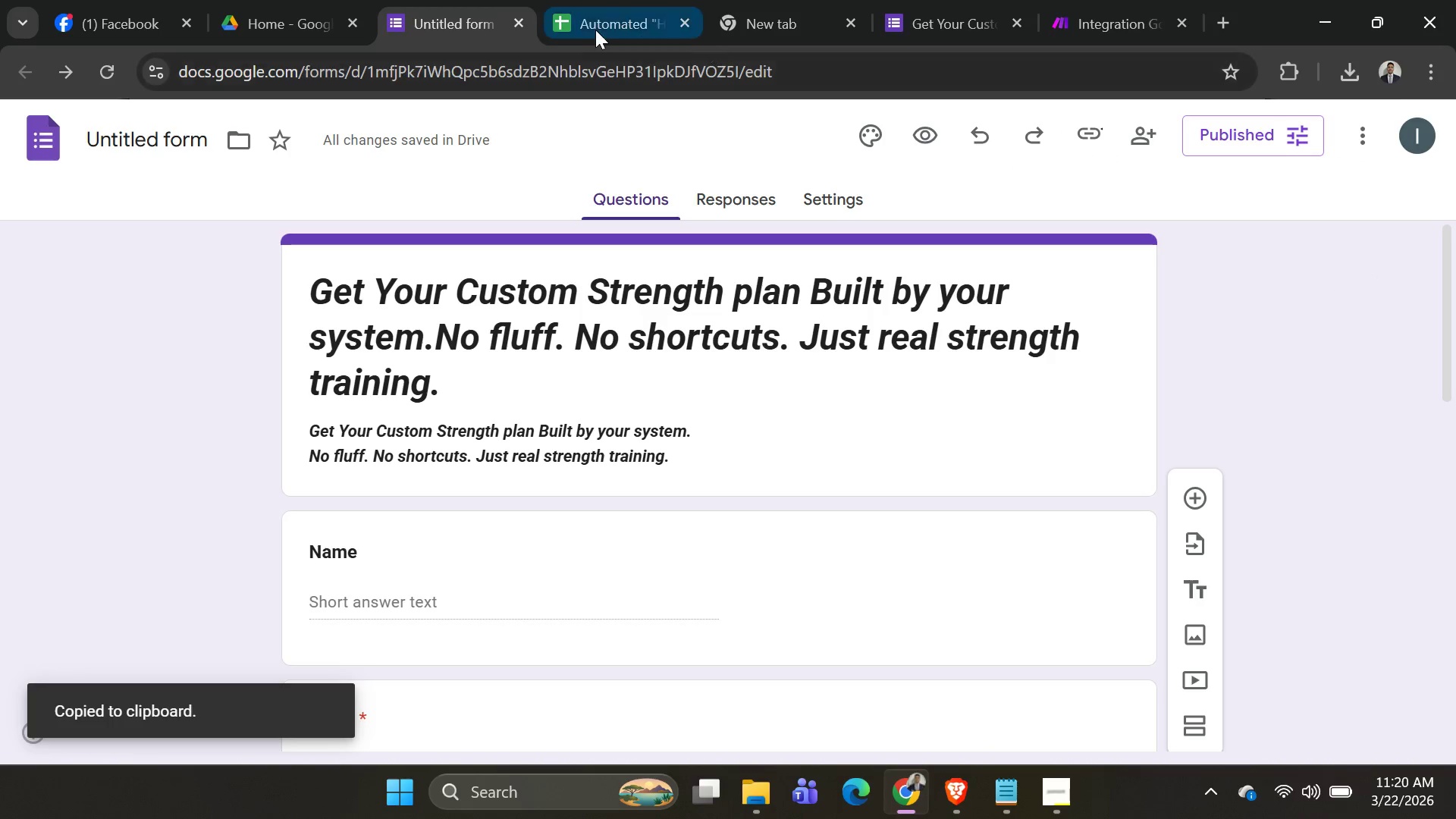 
left_click([585, 27])
 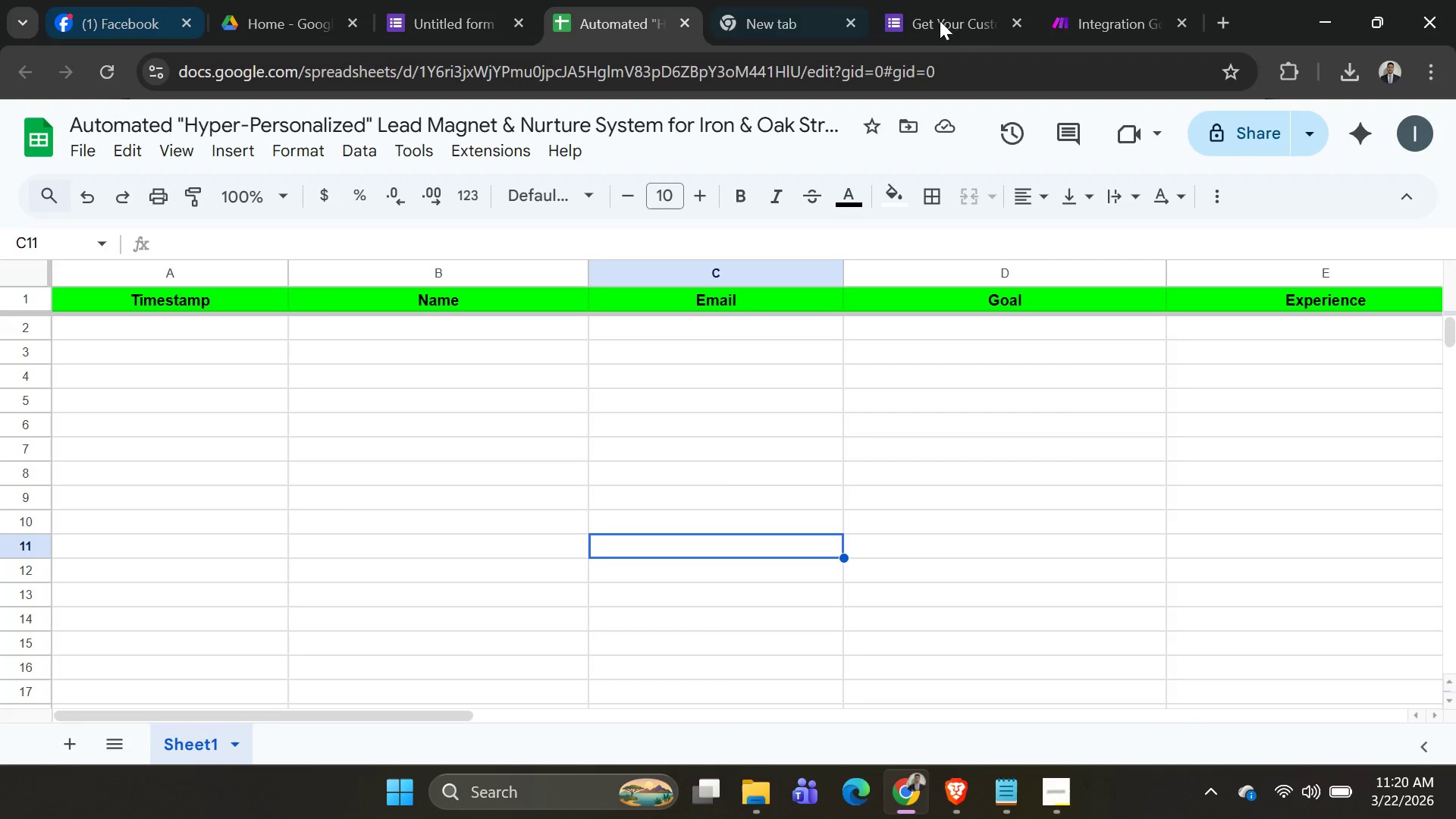 
left_click_drag(start_coordinate=[1087, 20], to_coordinate=[68, 0])
 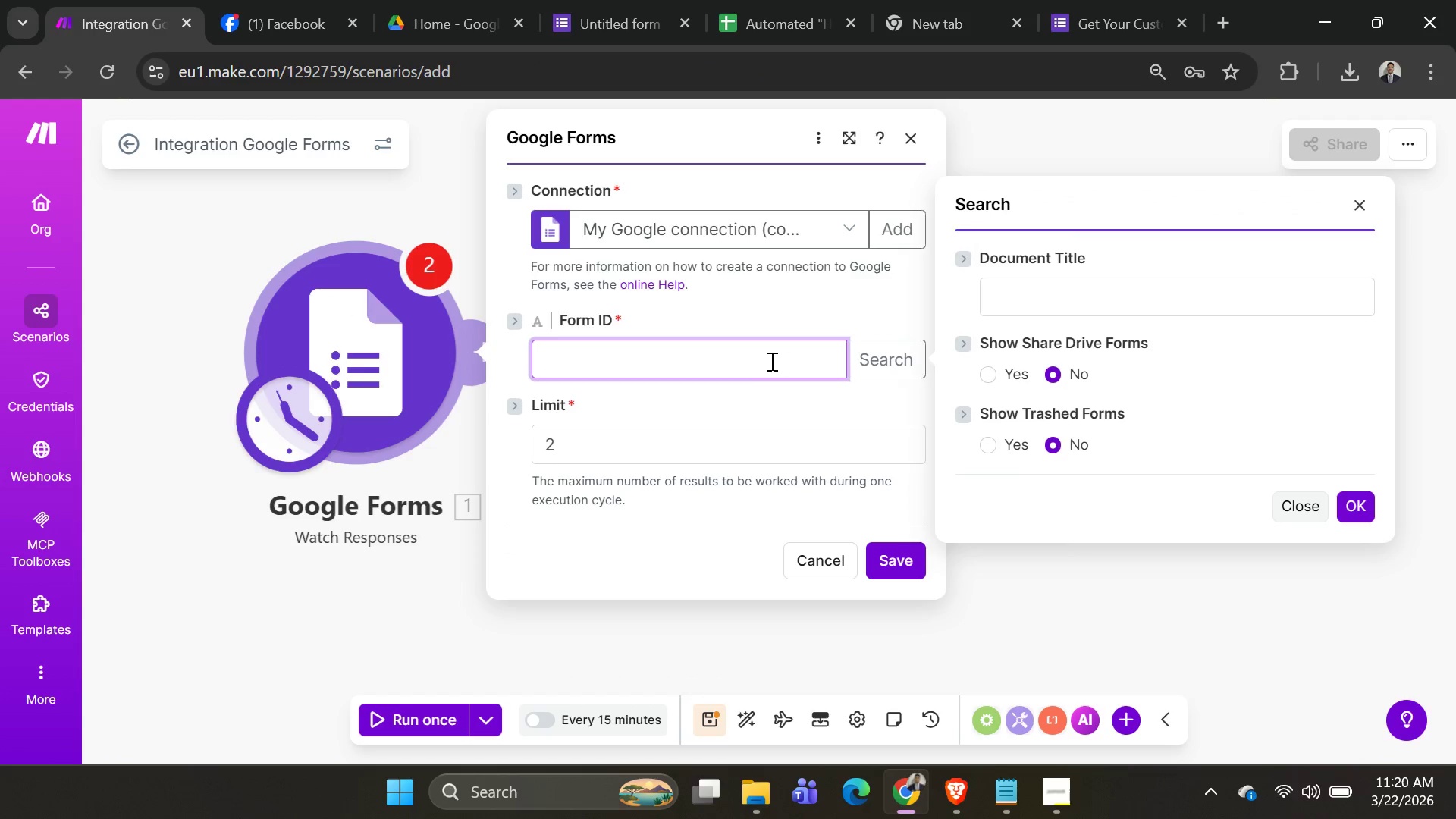 
key(Control+V)
 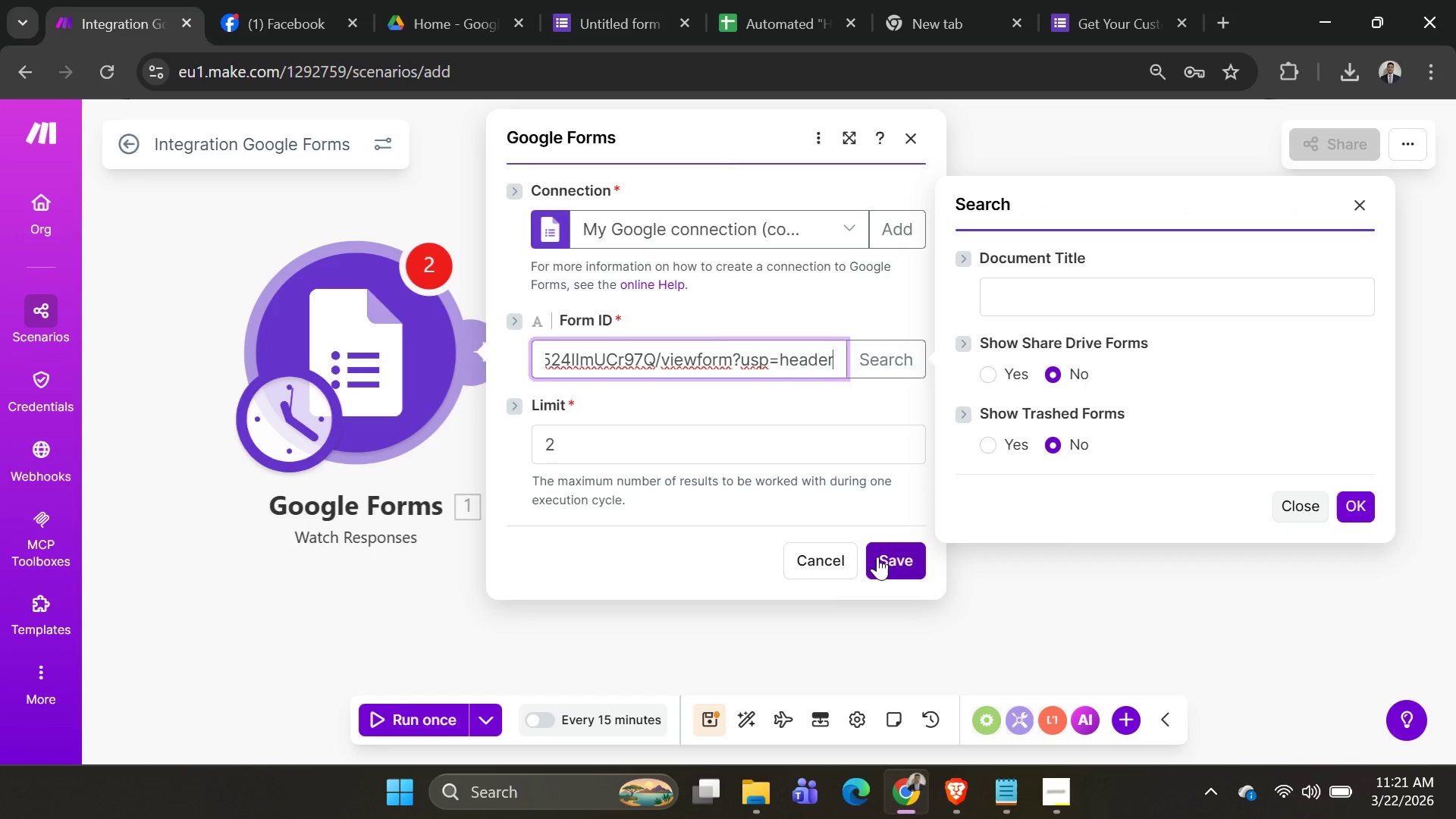 
wait(6.03)
 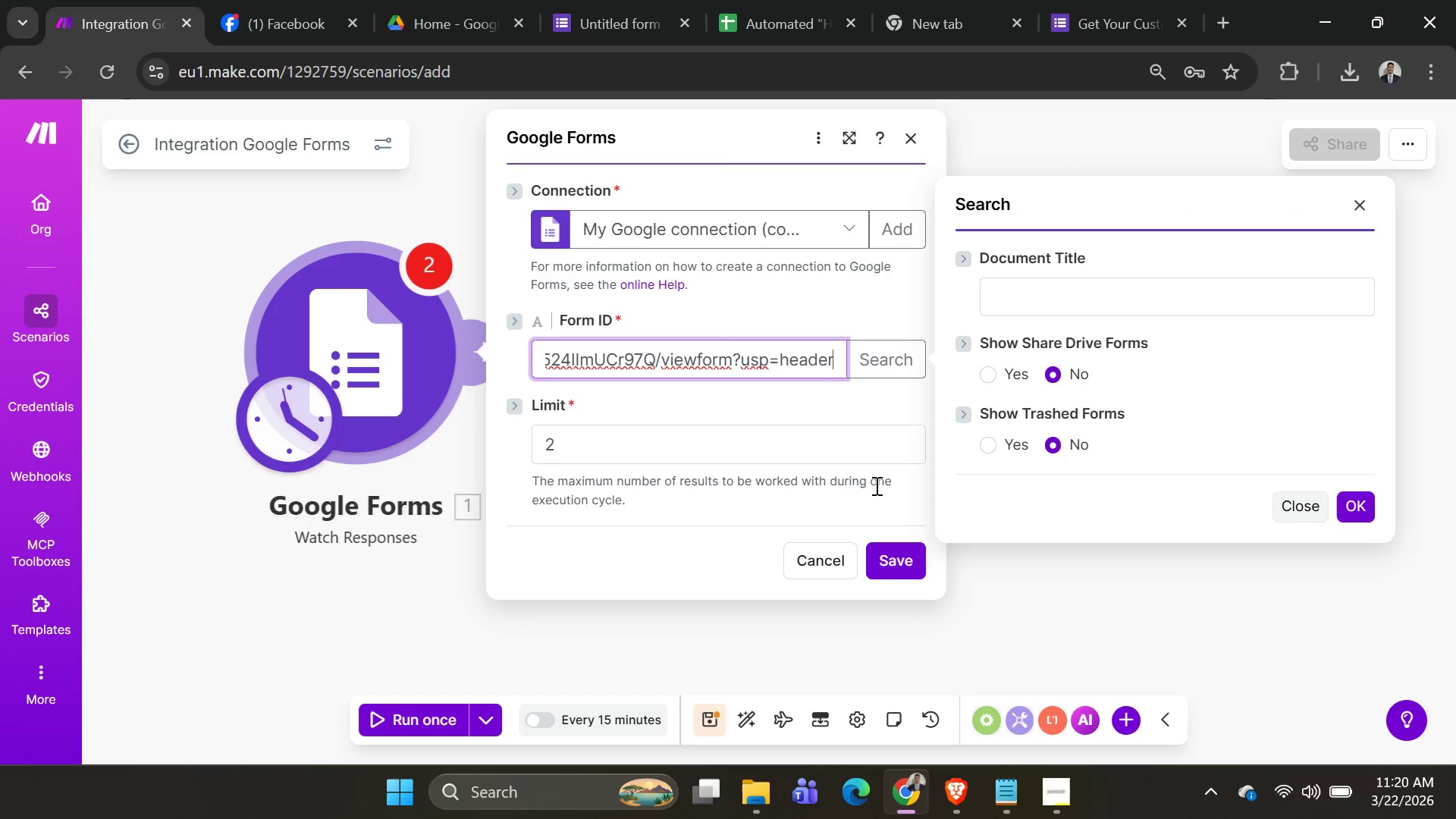 
left_click([876, 364])
 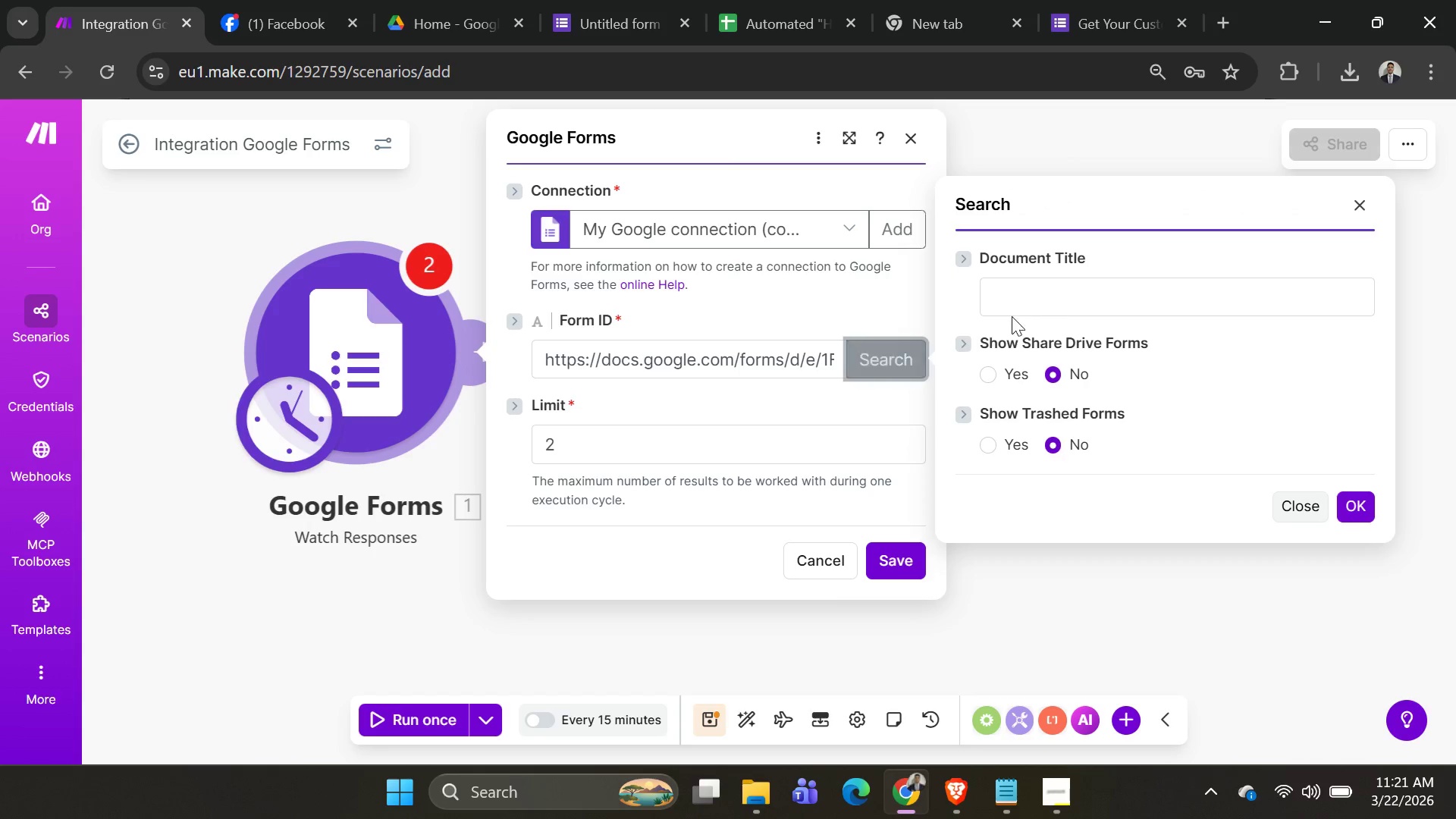 
left_click([1037, 299])
 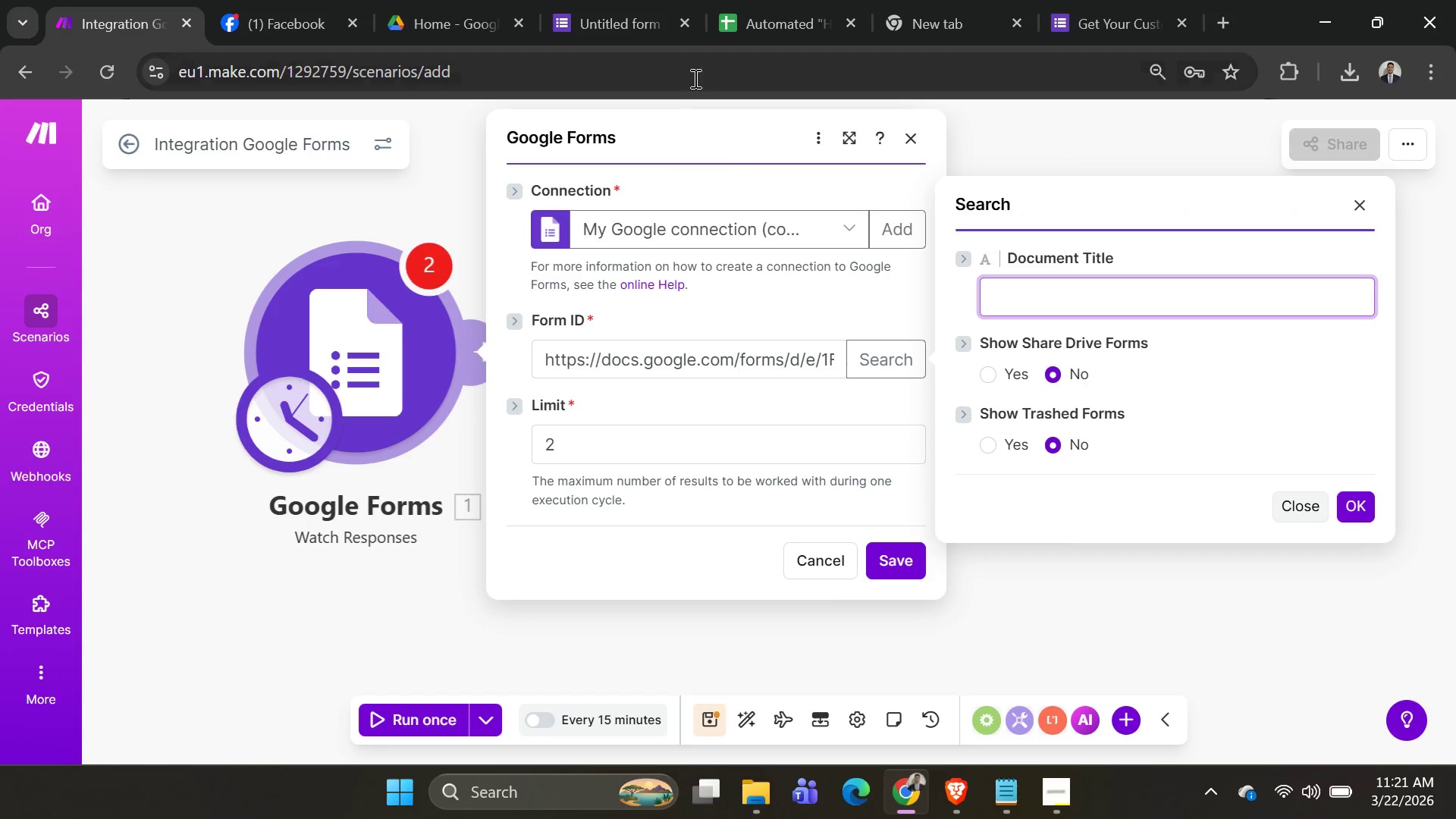 
left_click([635, 29])
 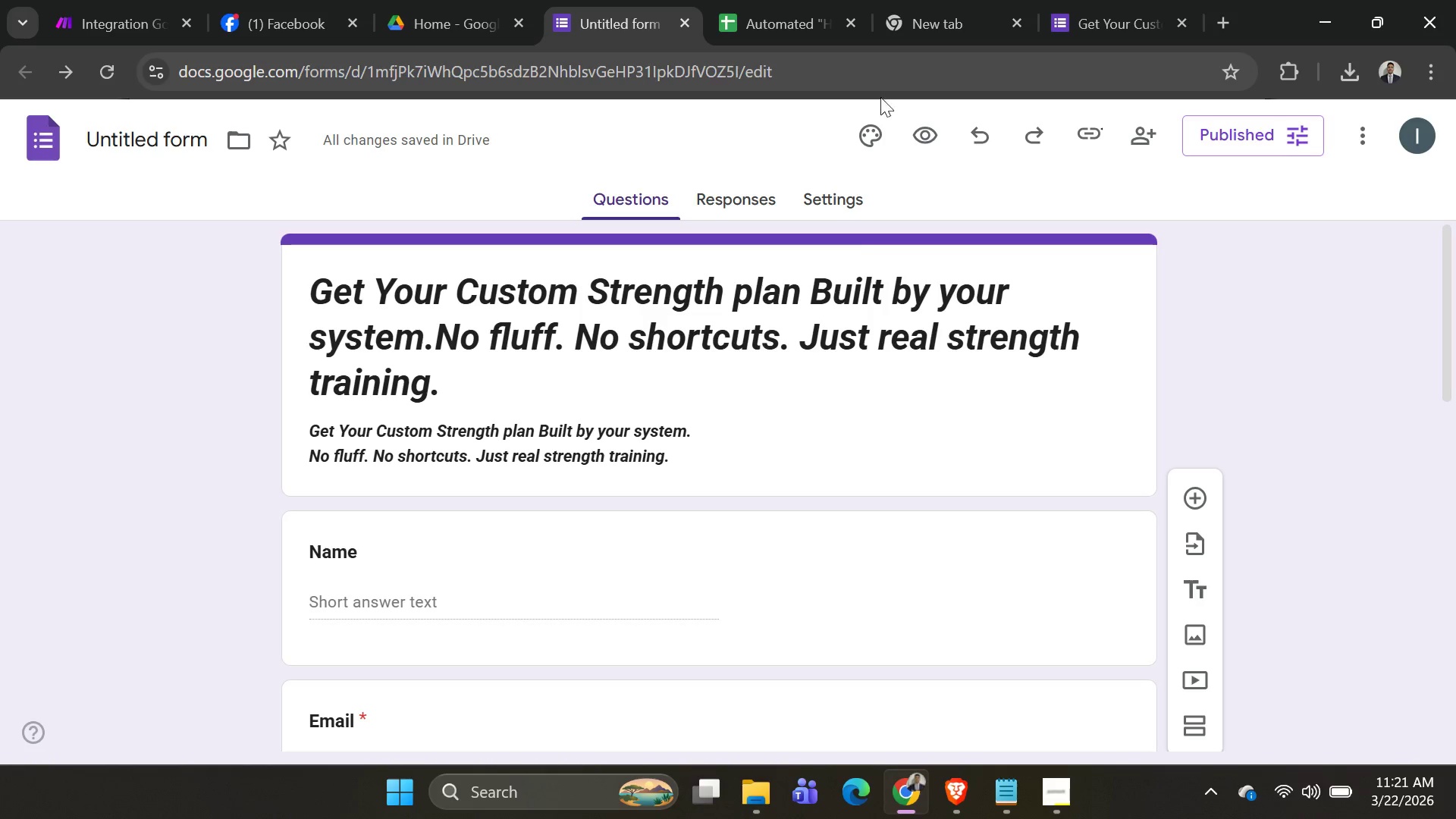 
scroll: coordinate [993, 319], scroll_direction: down, amount: 1.0
 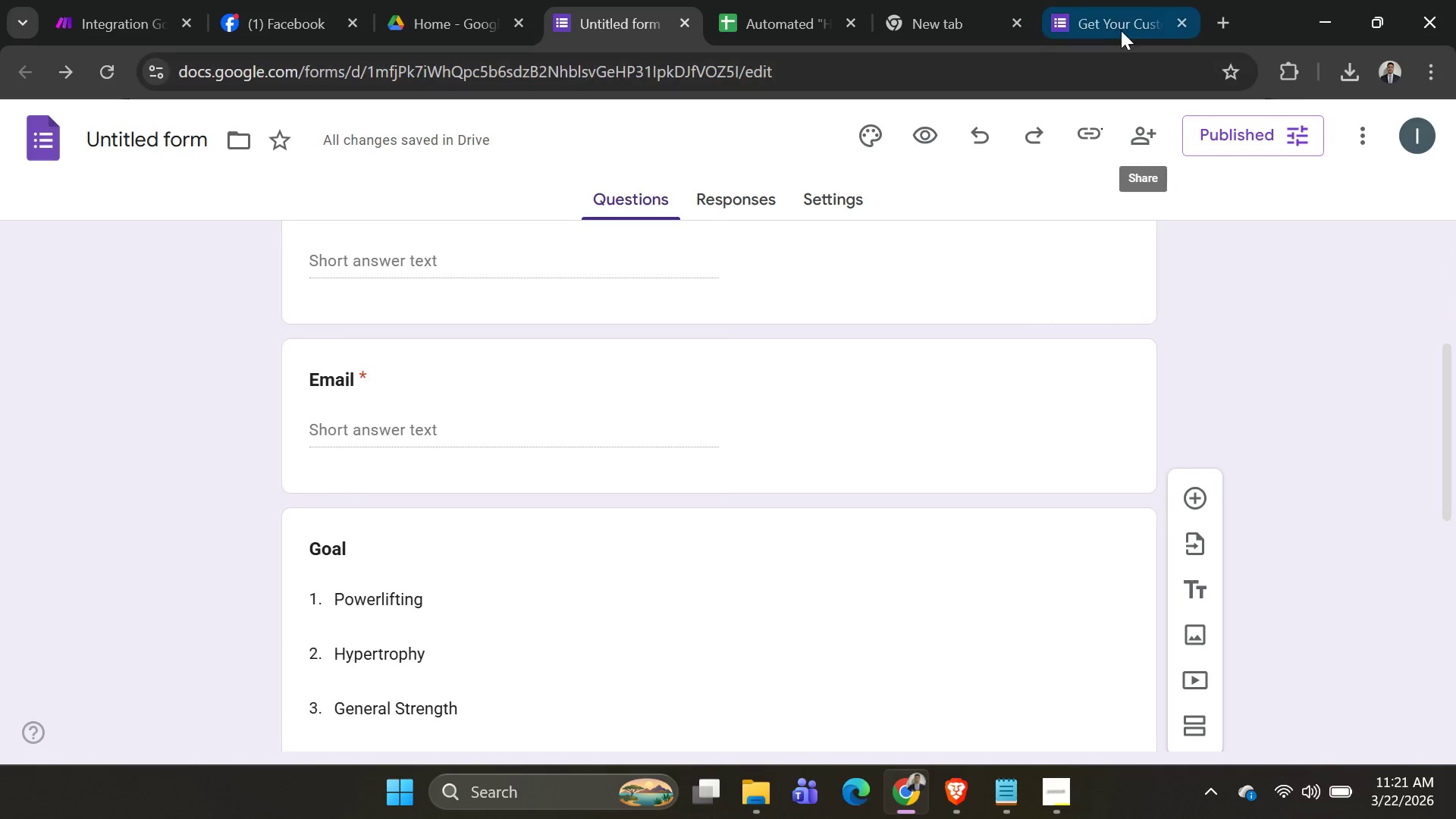 
left_click([1112, 26])
 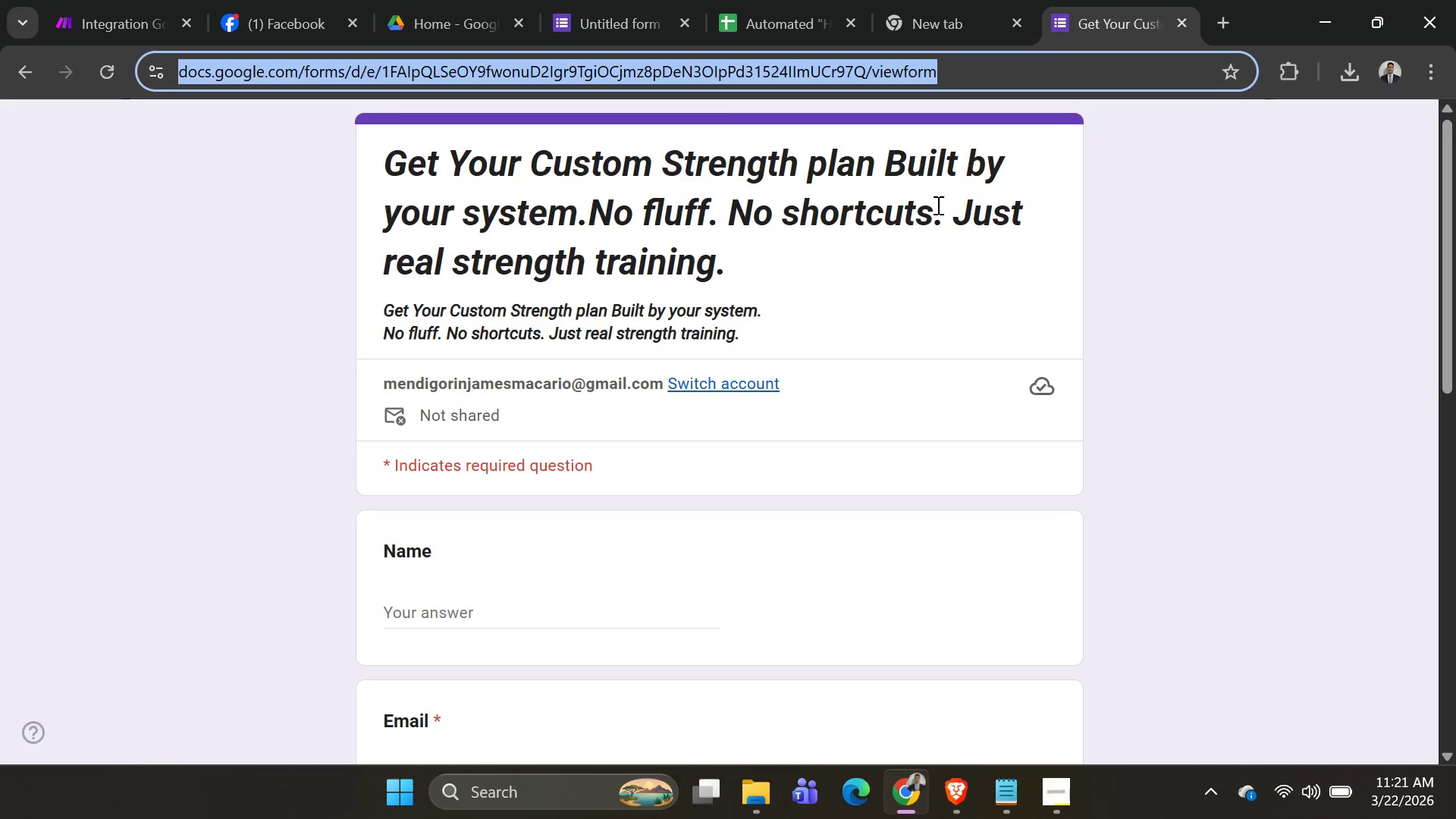 
scroll: coordinate [867, 248], scroll_direction: up, amount: 3.0
 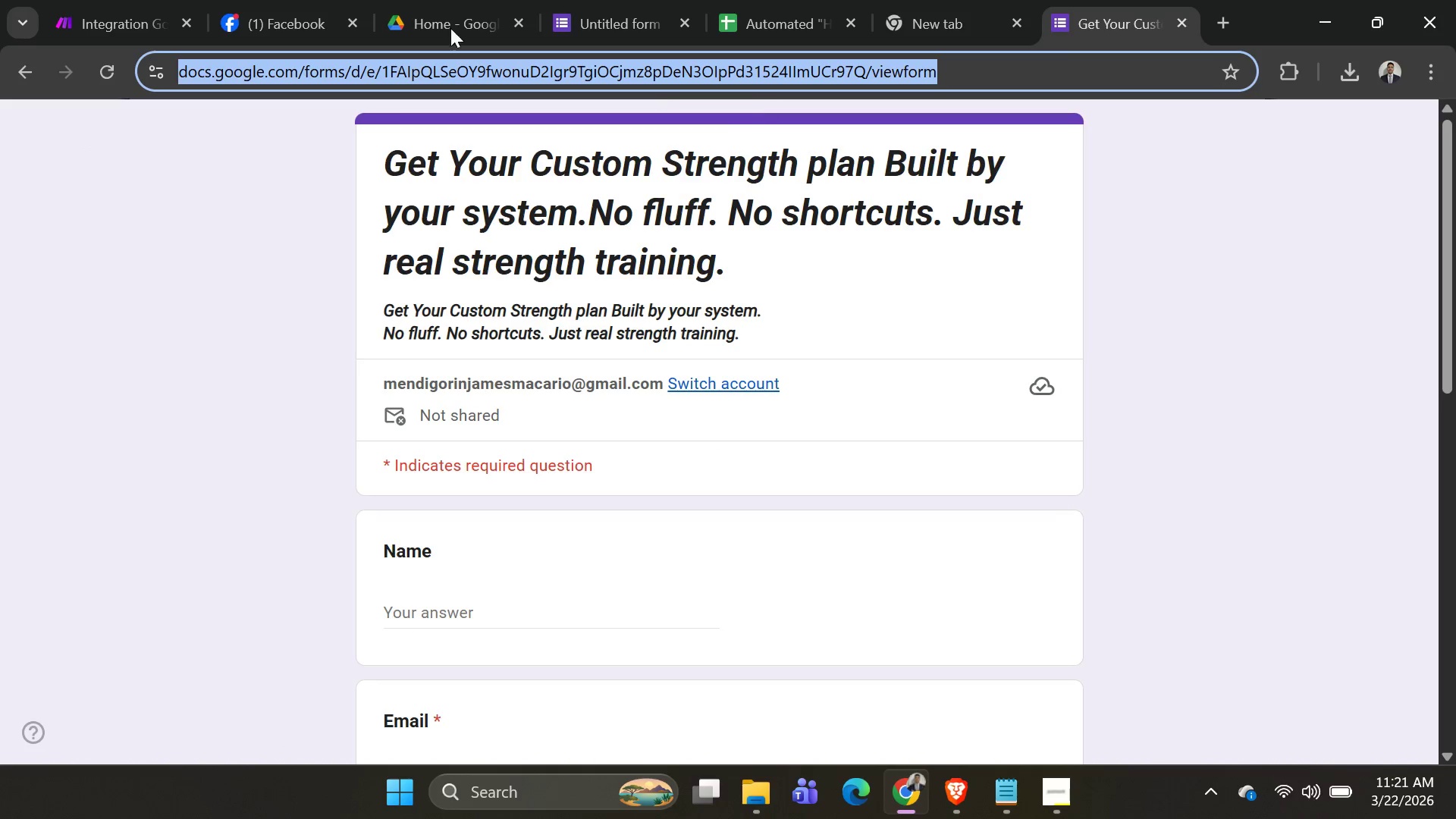 
wait(5.96)
 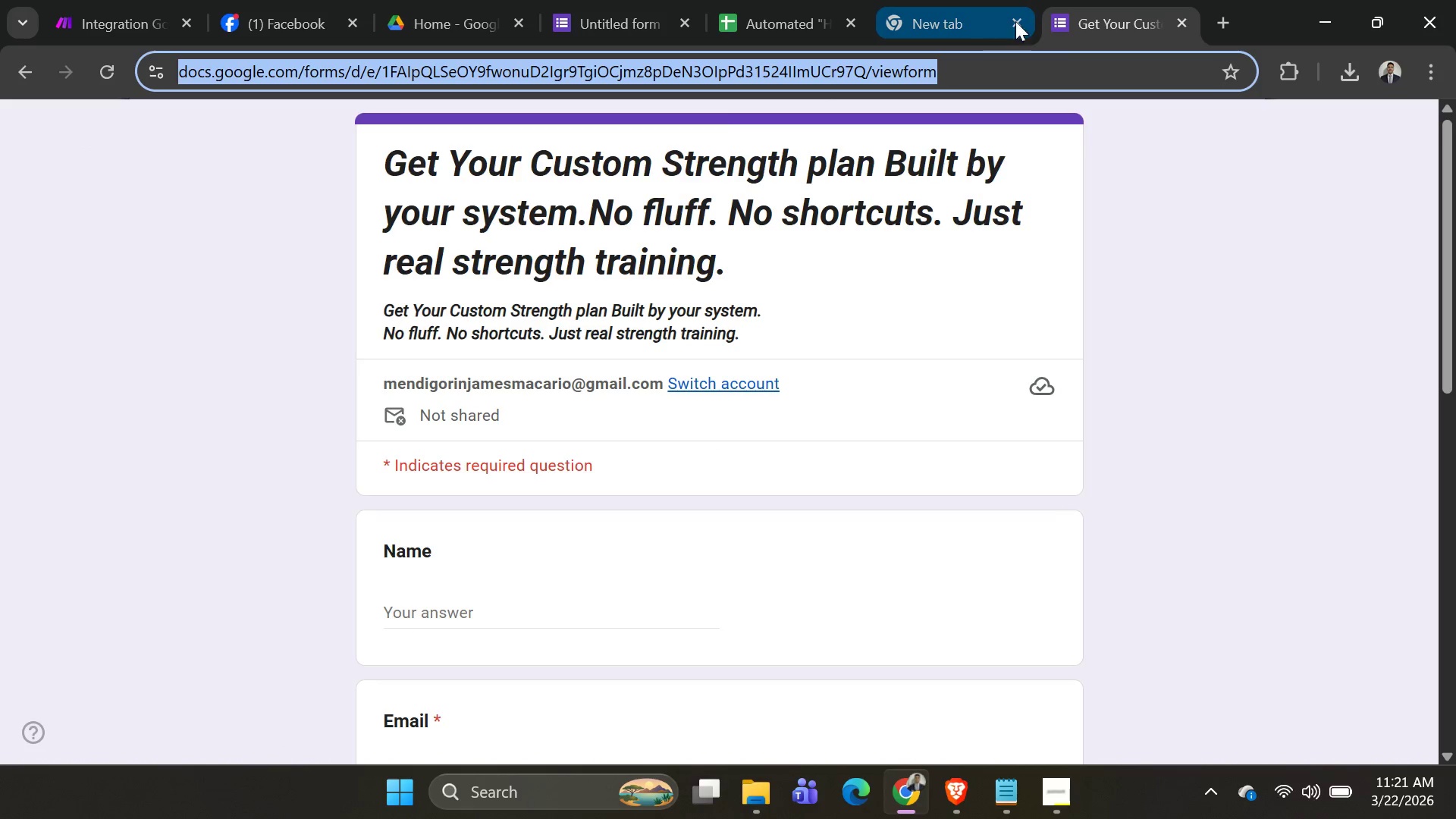 
left_click([781, 33])
 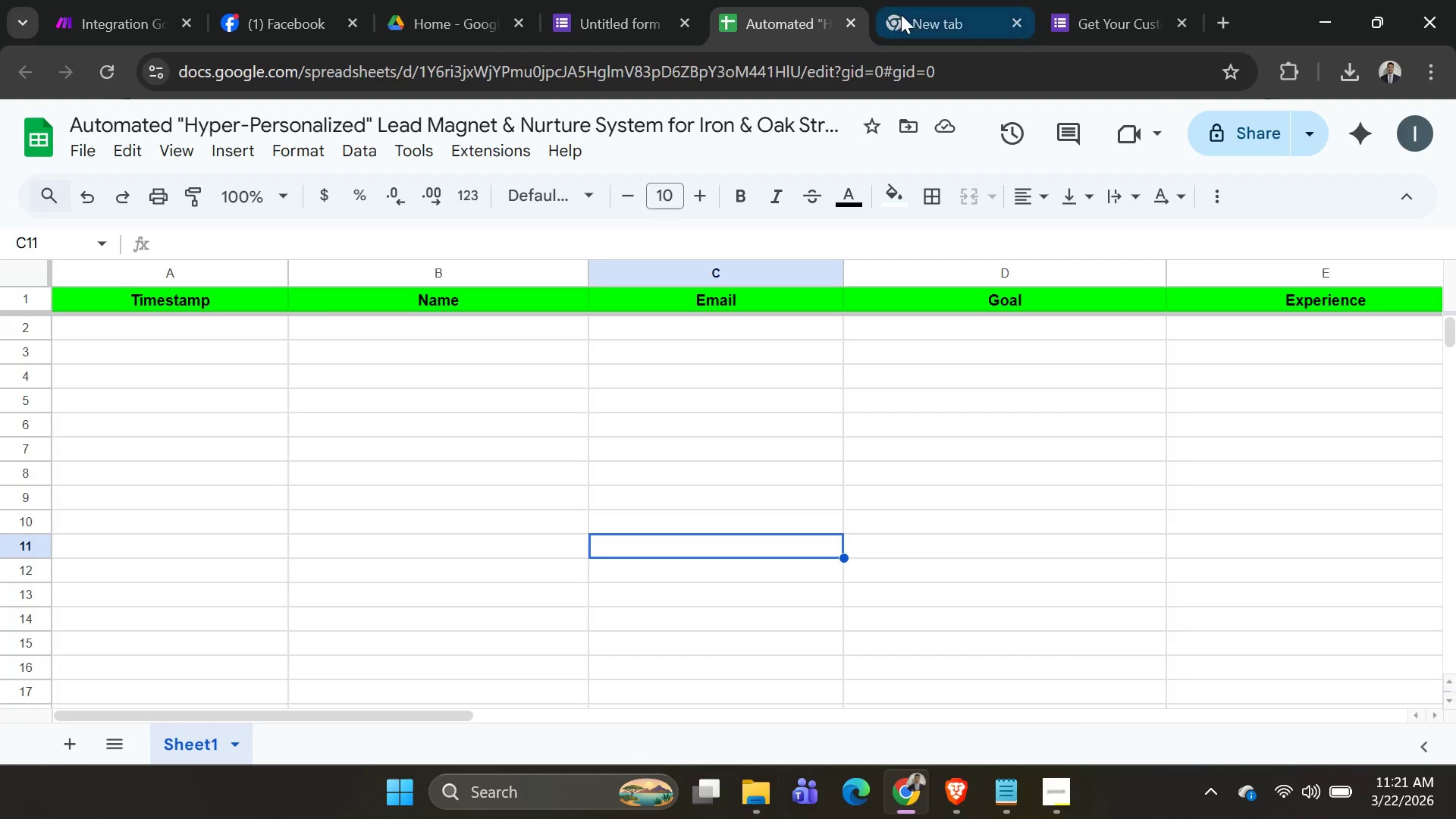 
left_click([599, 24])
 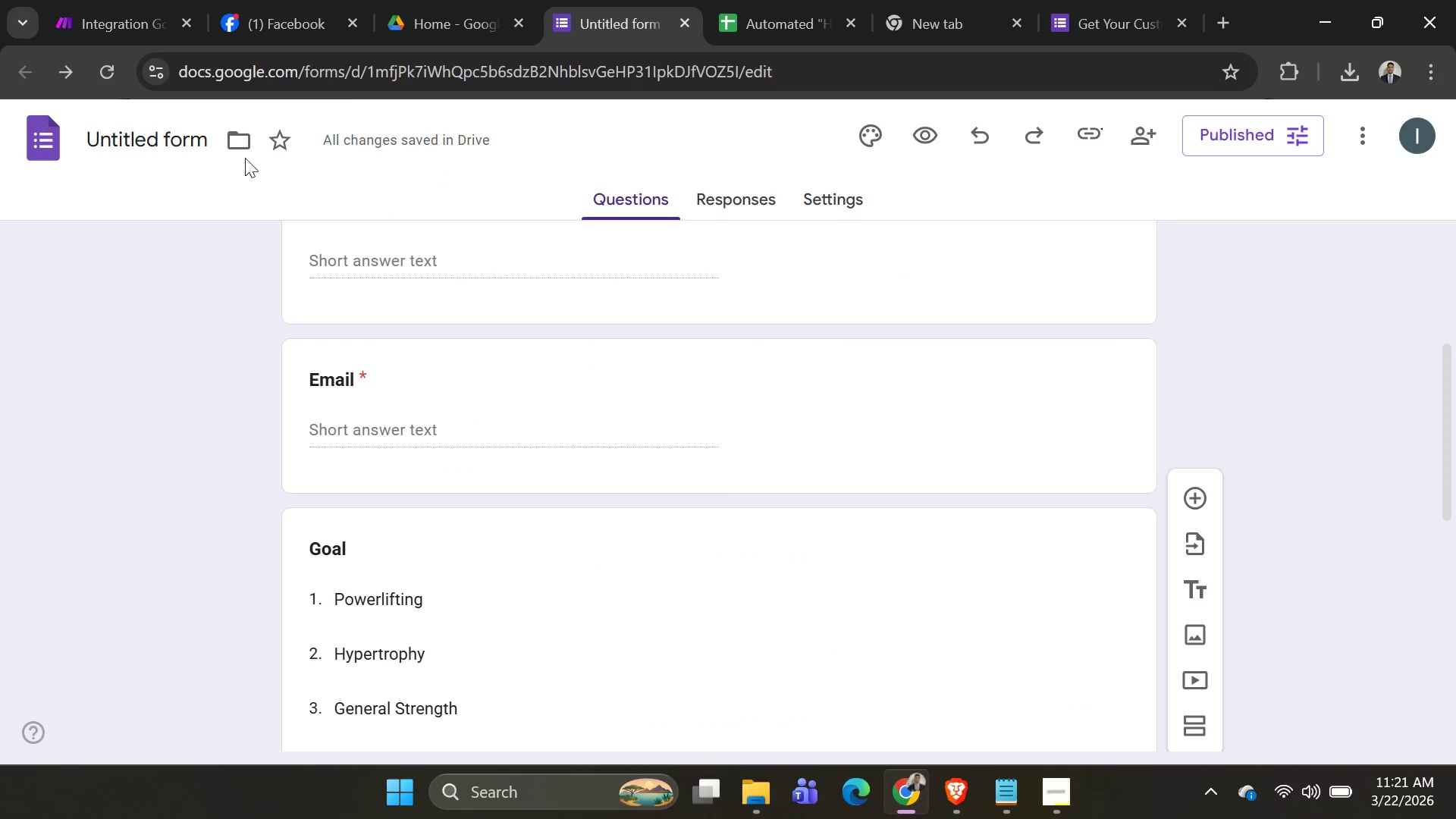 
left_click([175, 139])
 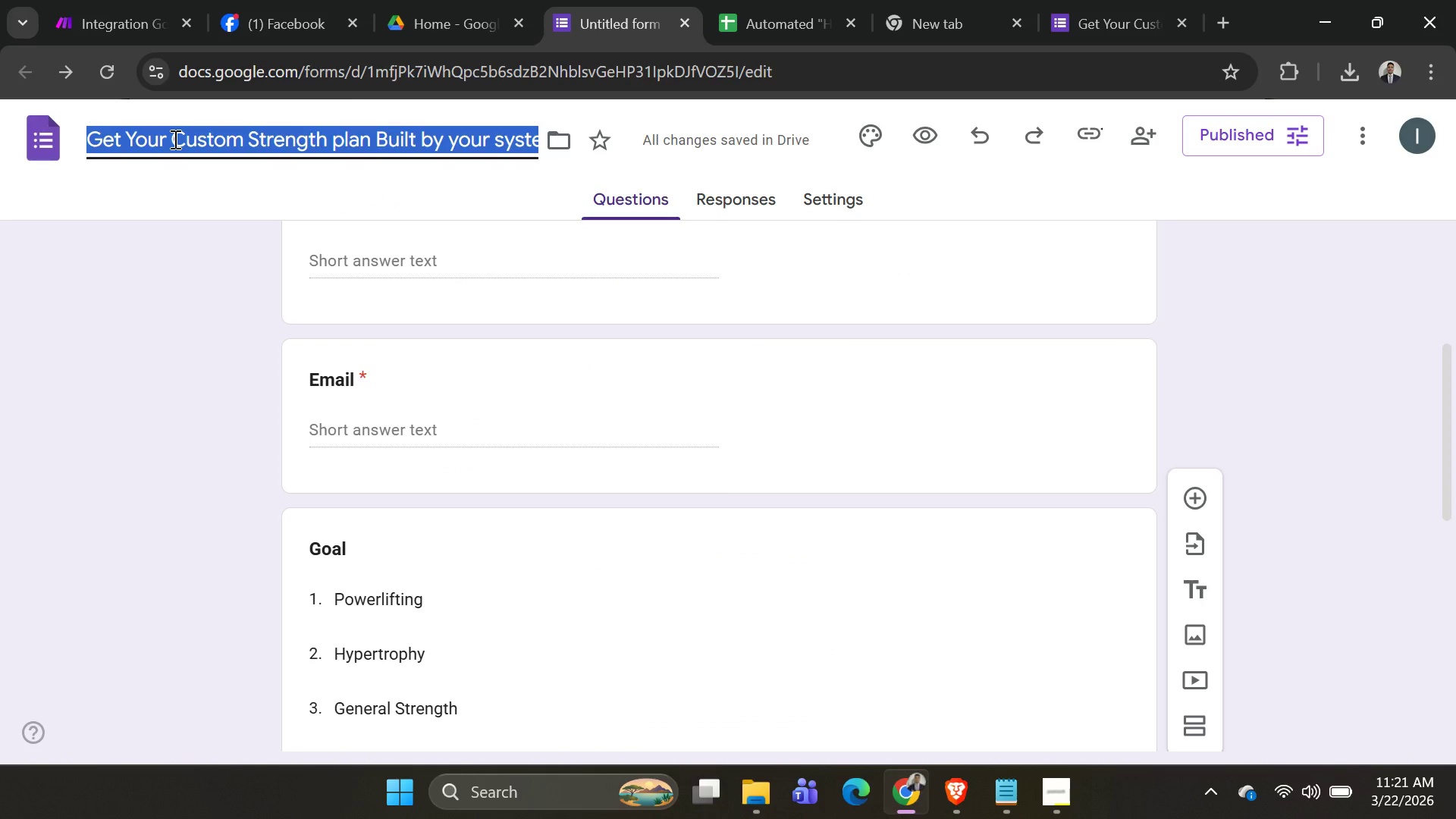 
key(Control+A)
 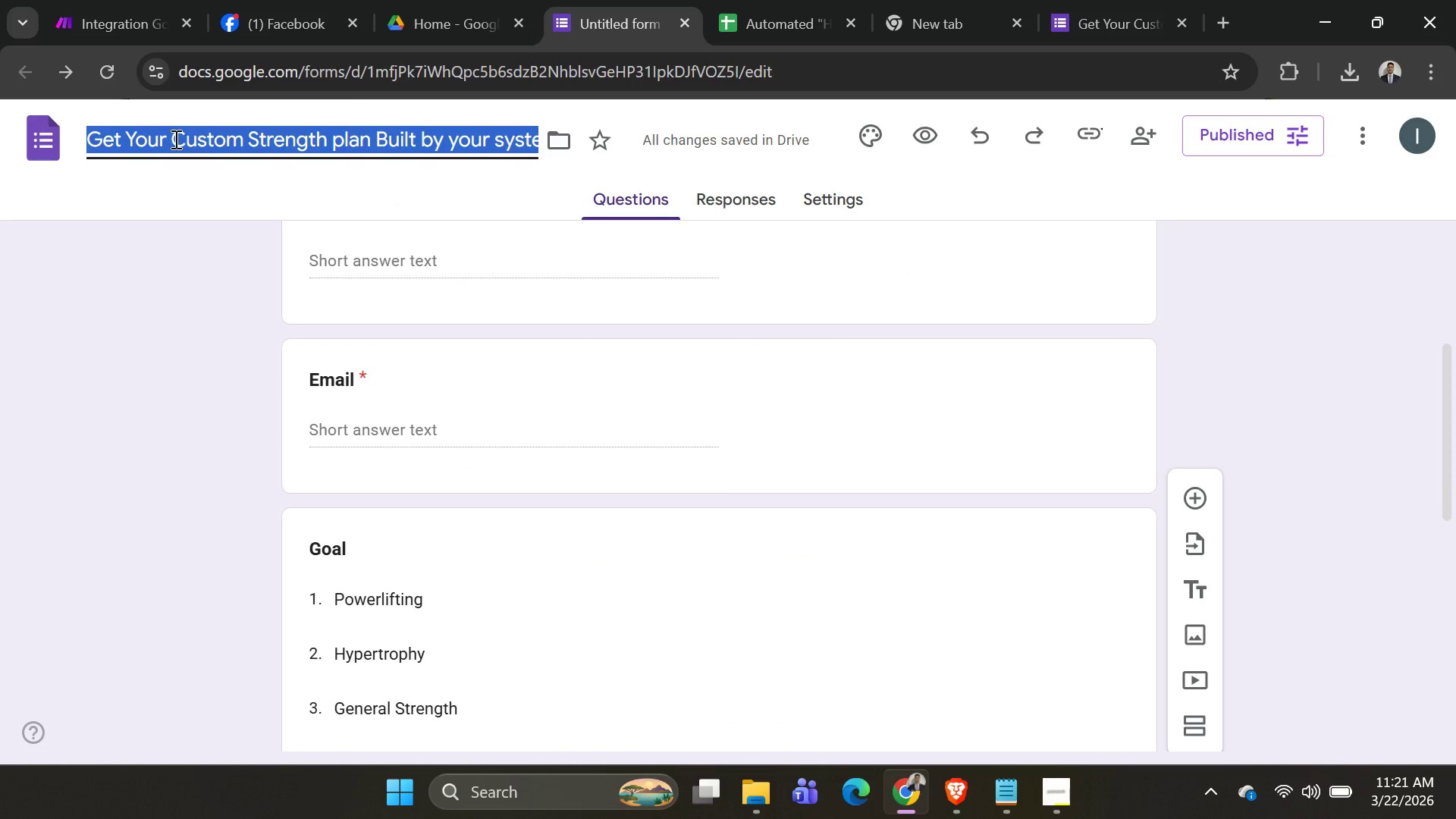 
key(Control+C)
 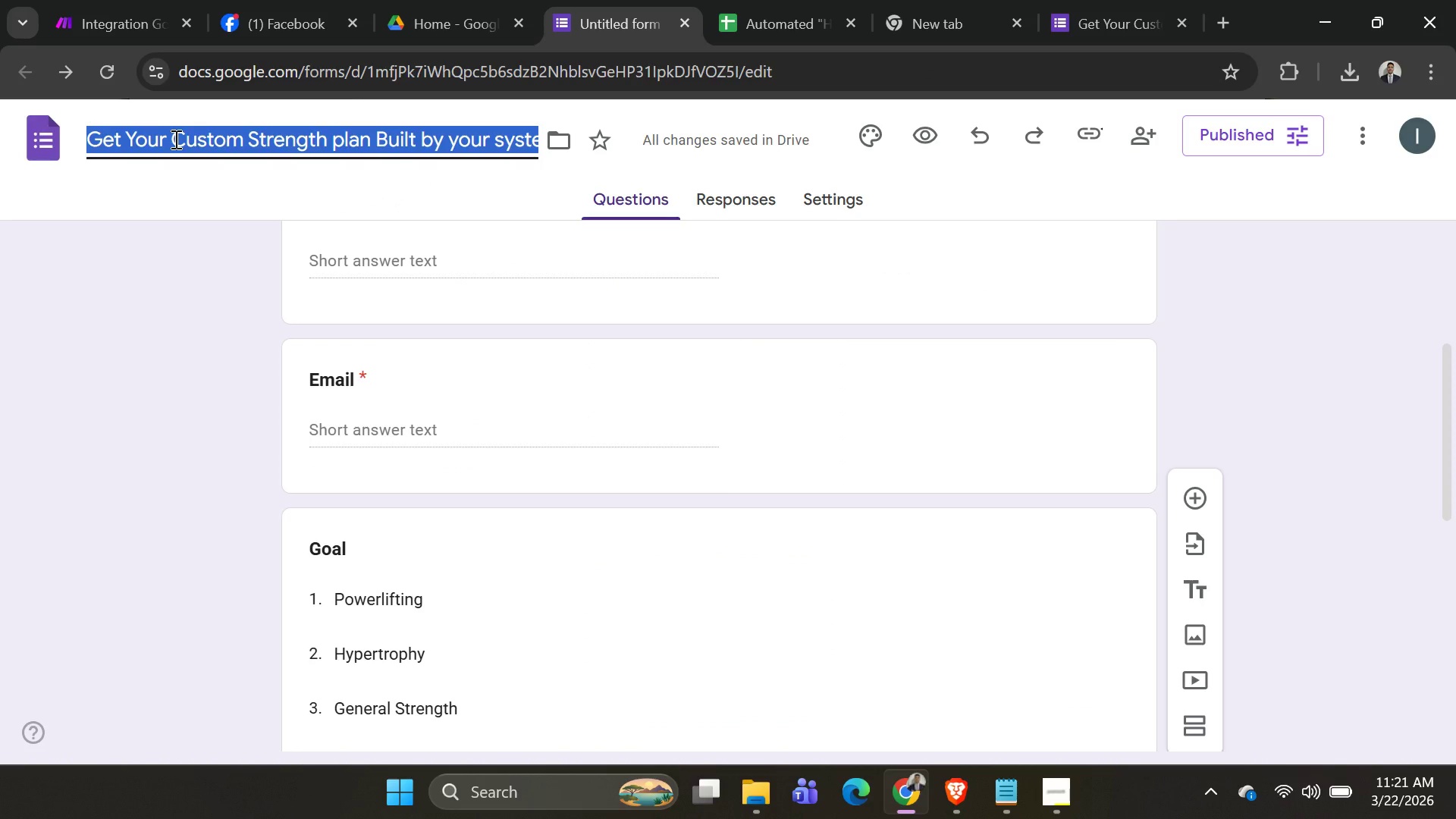 
key(Control+C)
 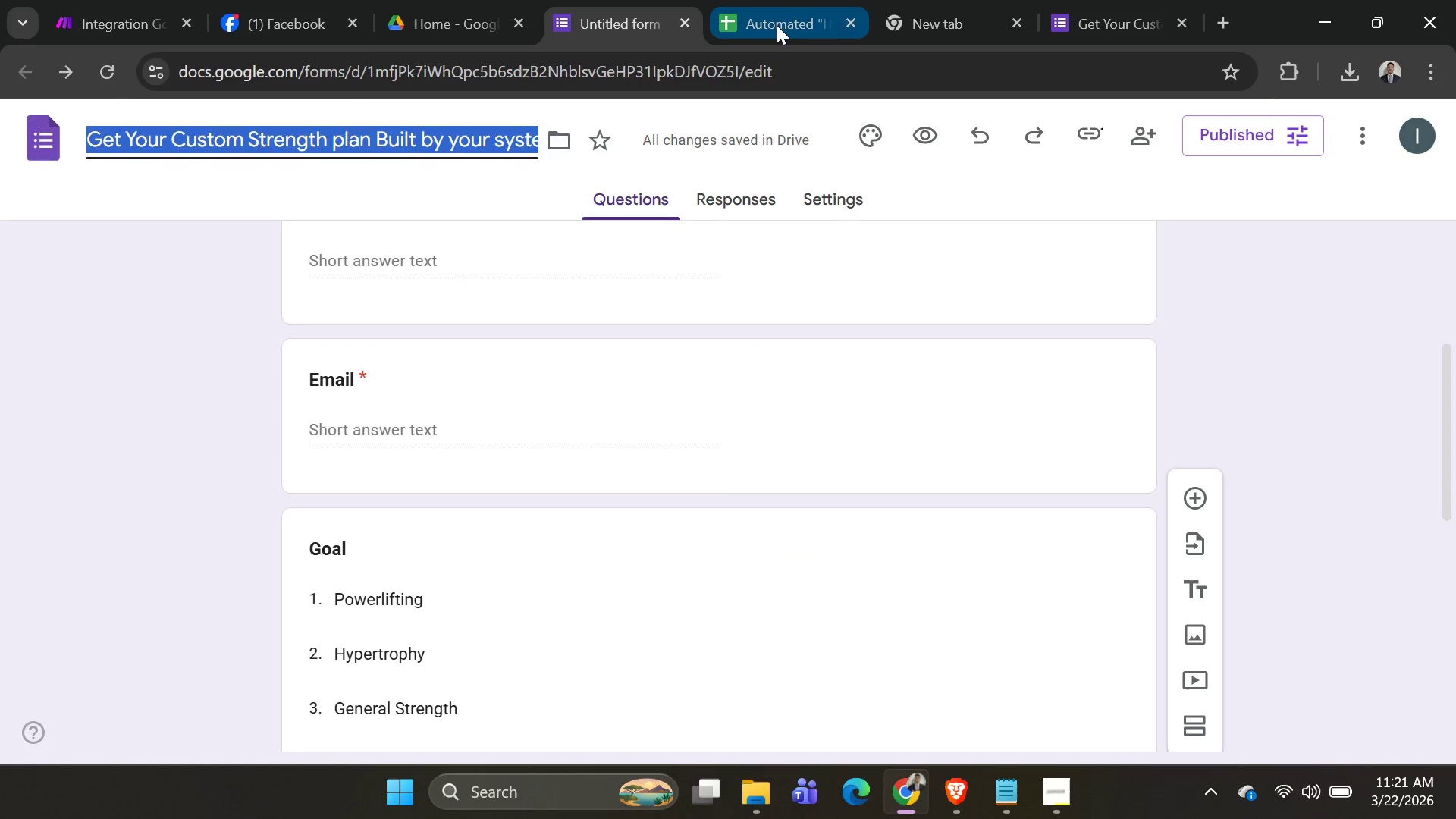 
key(Alt+AltLeft)
 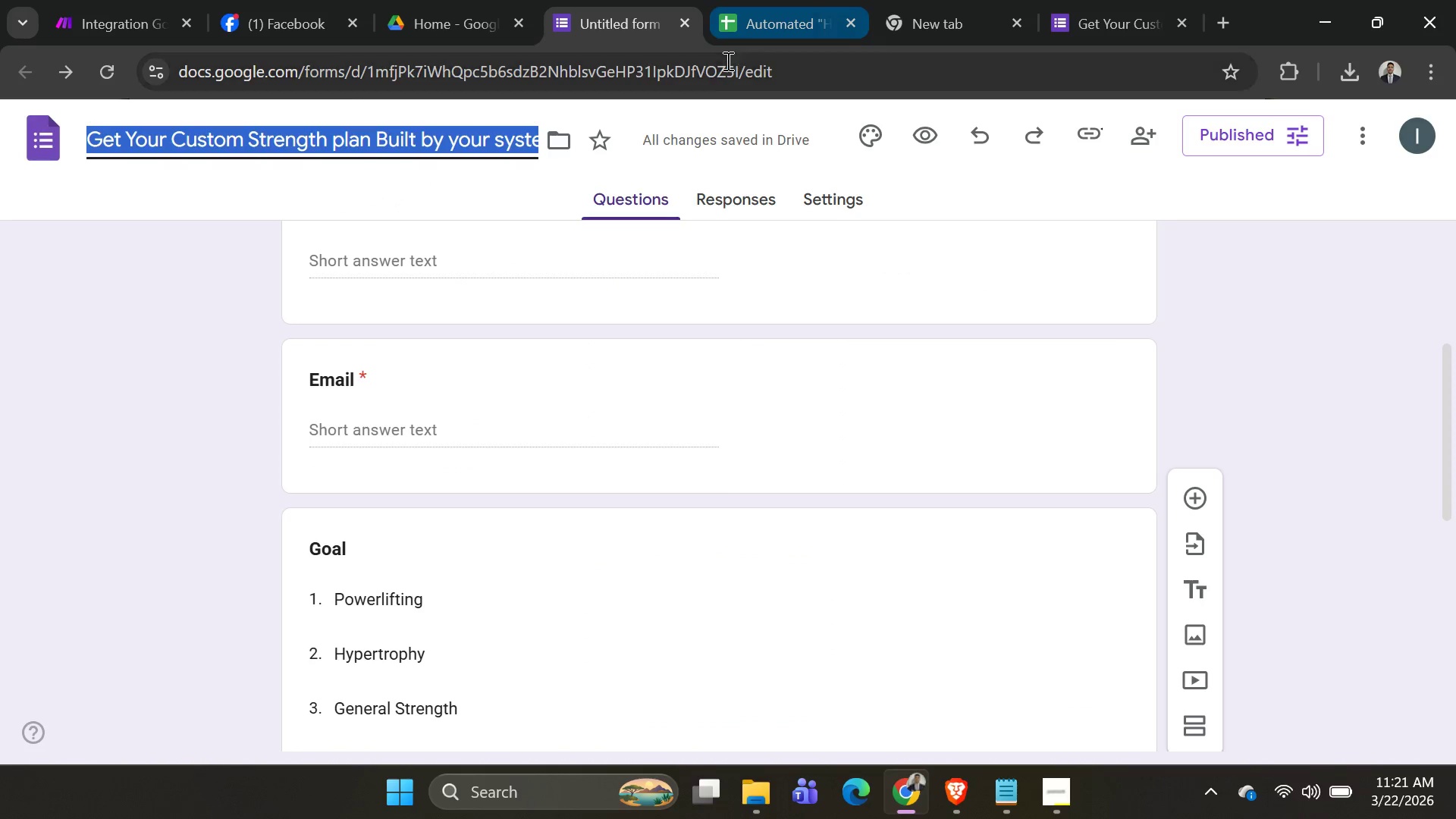 
key(Alt+Tab)